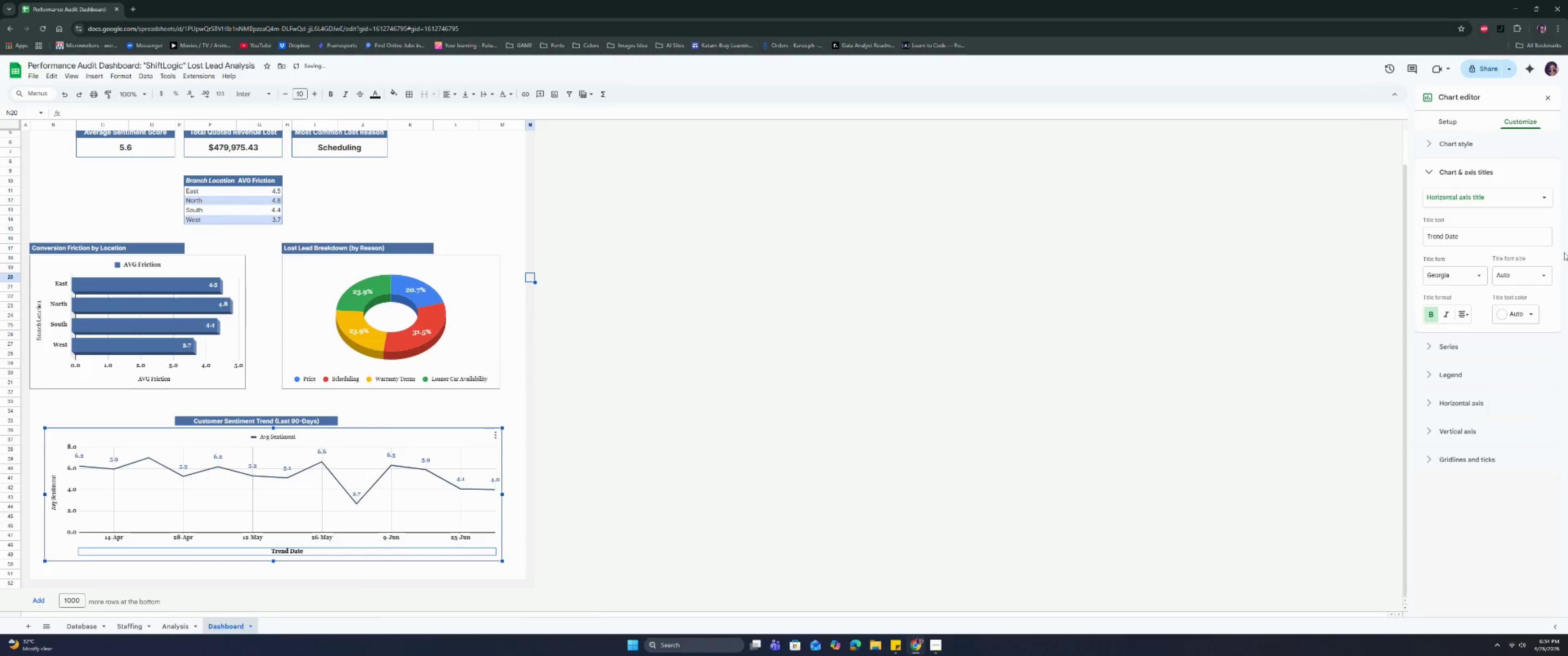 
left_click([1534, 275])
 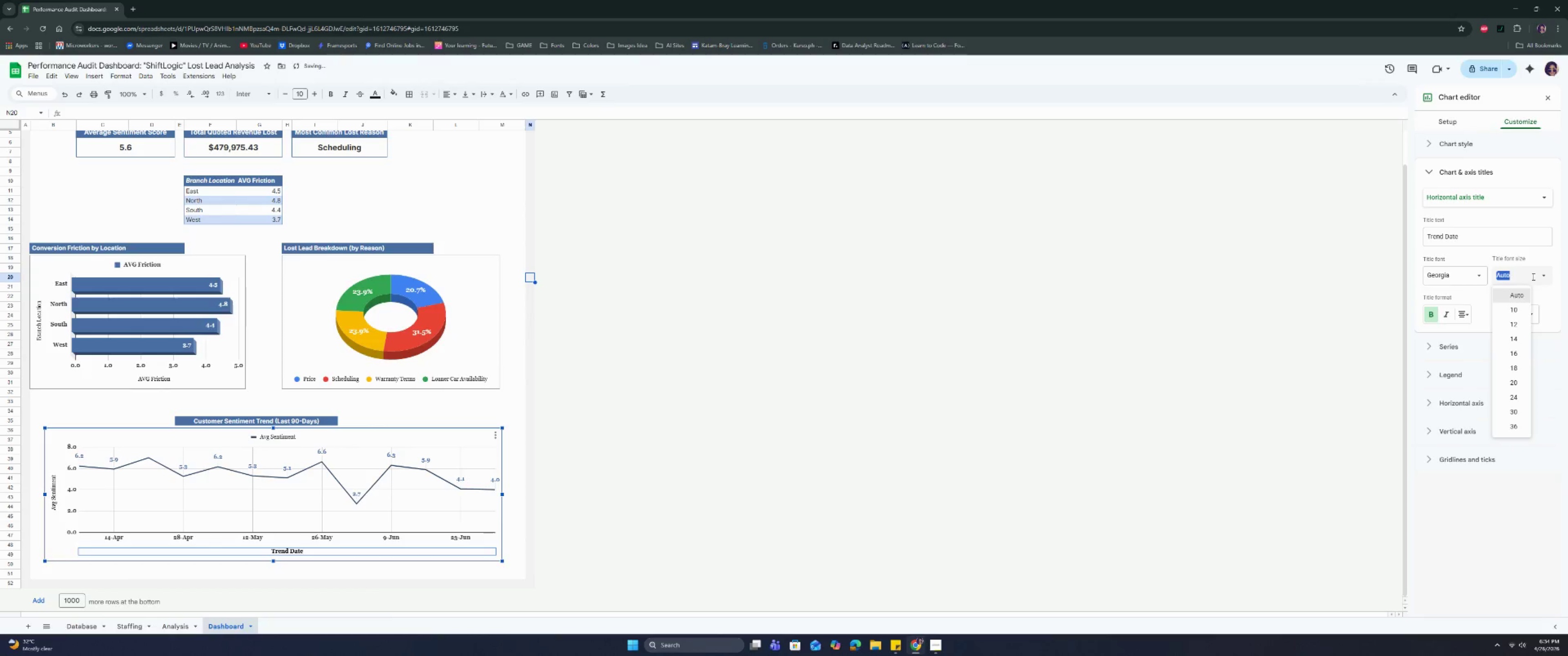 
left_click([1532, 274])
 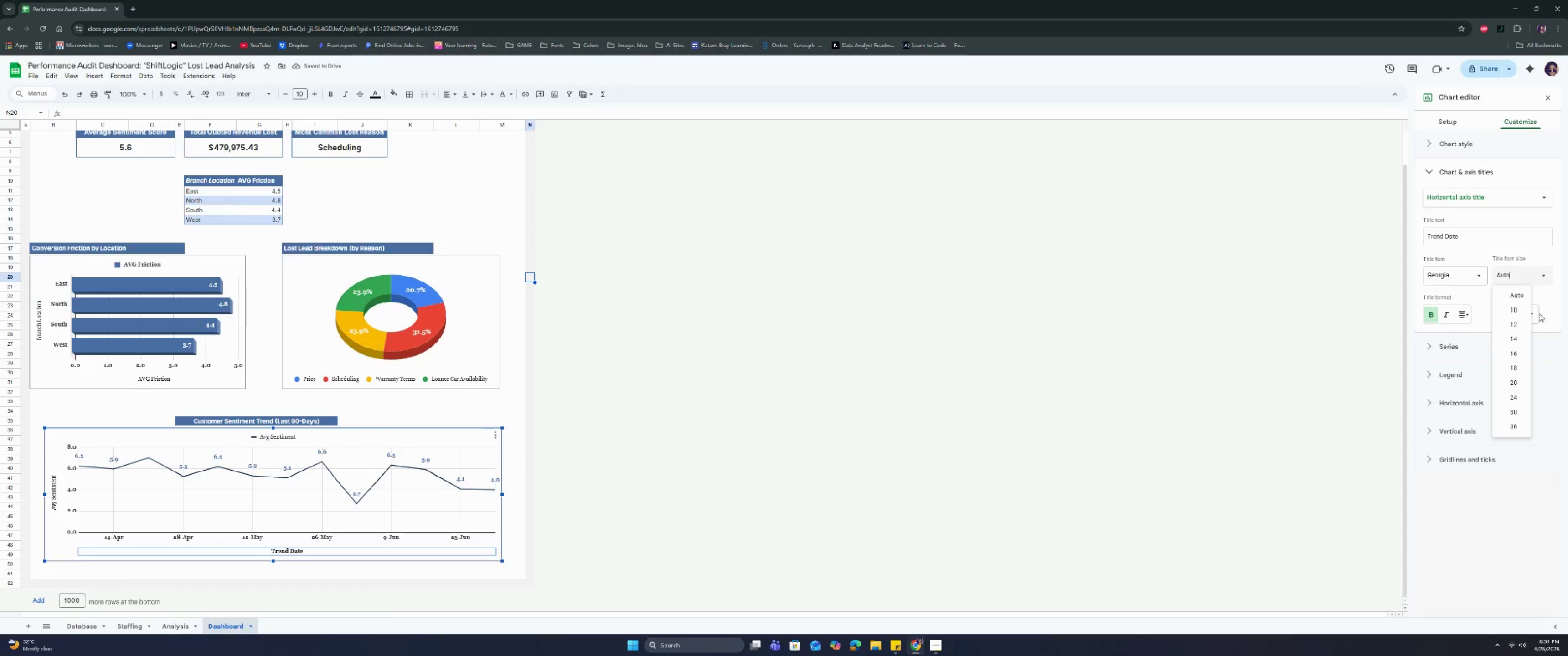 
left_click([1531, 313])
 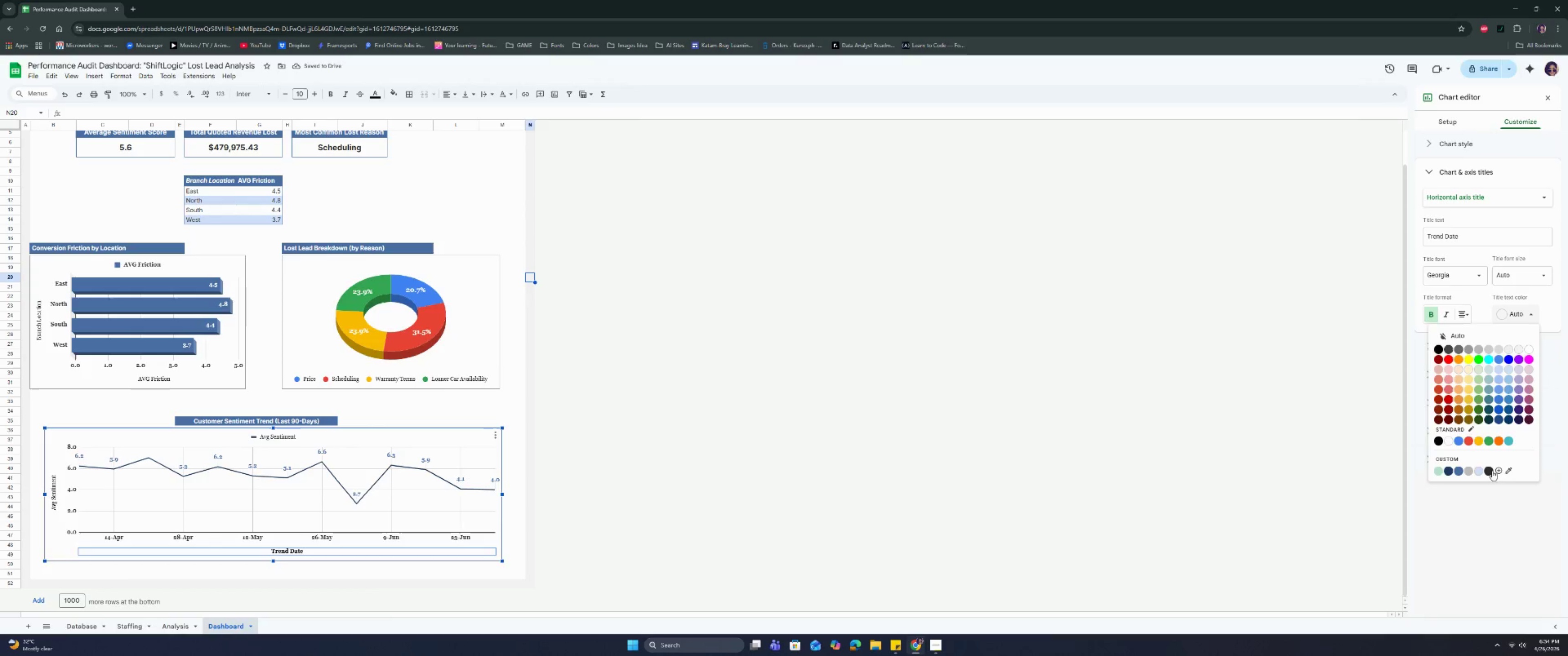 
left_click([1491, 471])
 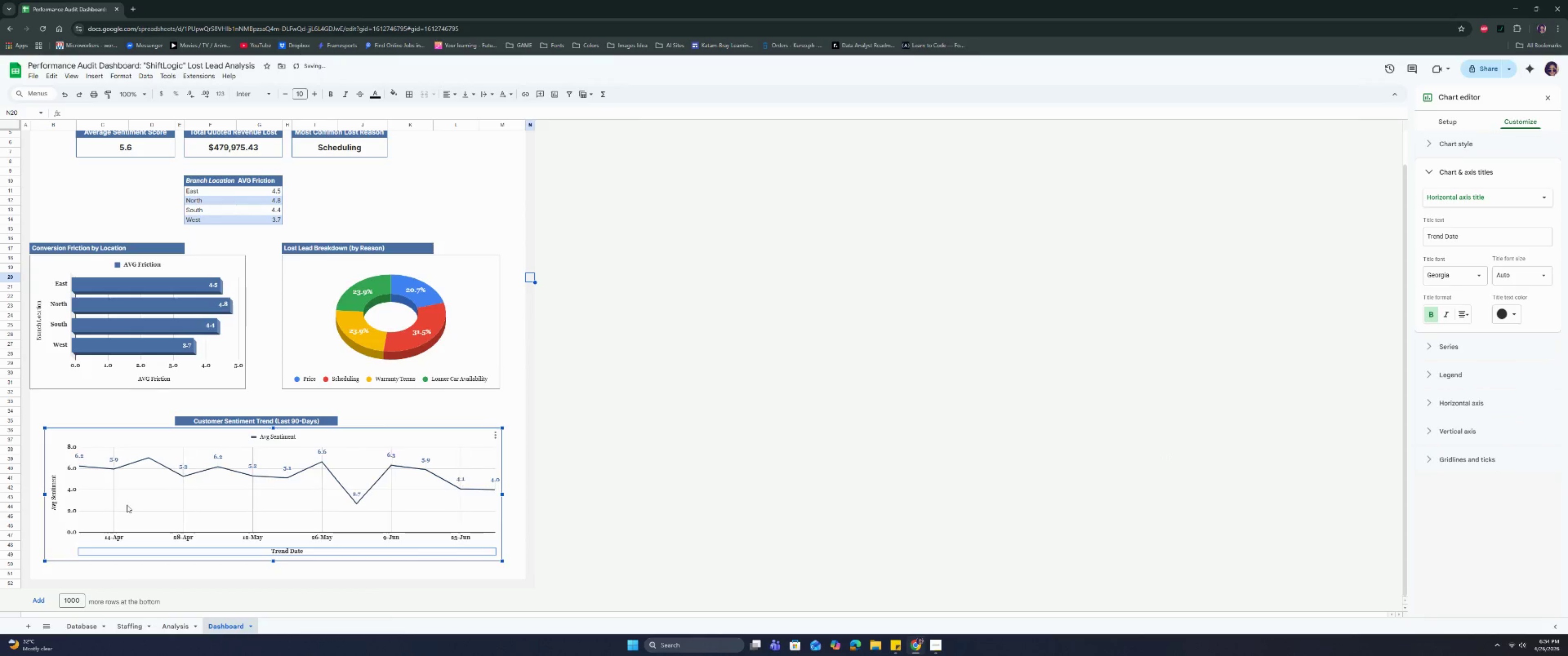 
left_click([52, 503])
 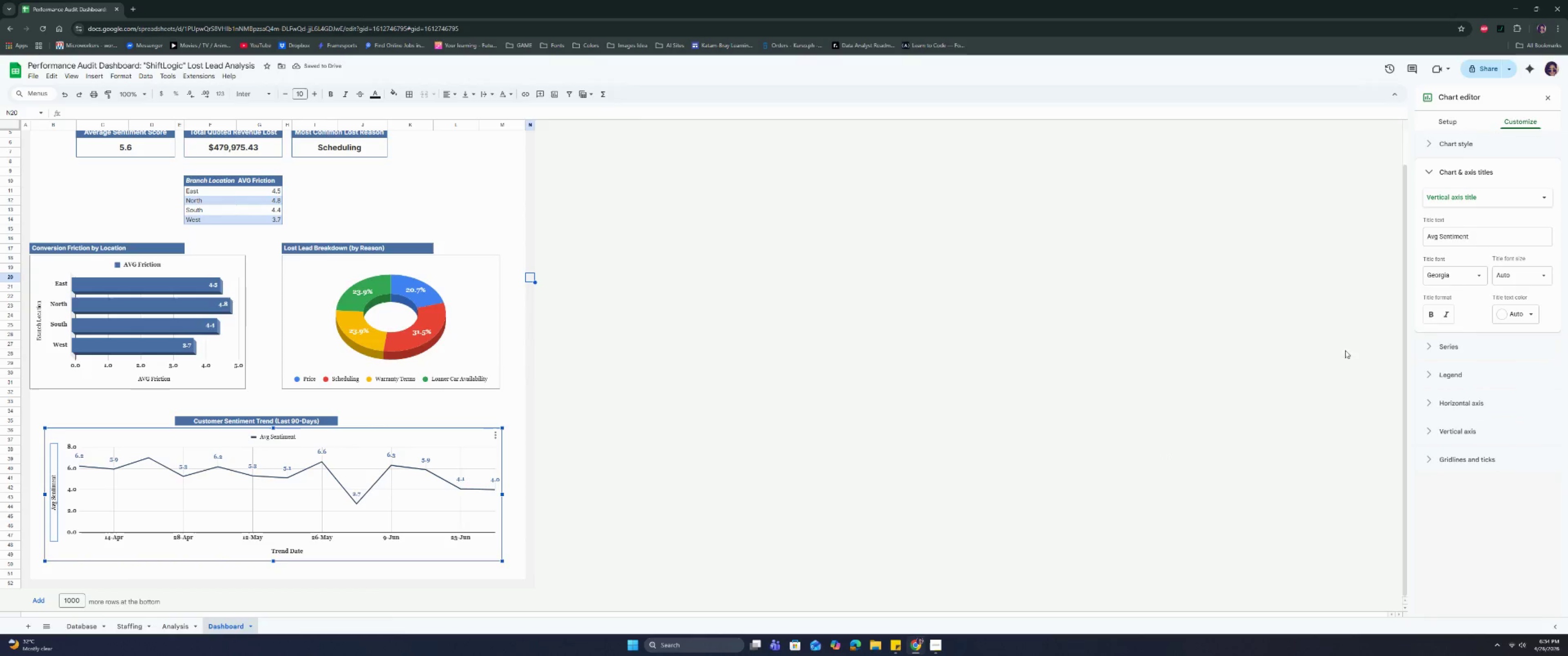 
left_click([1478, 281])
 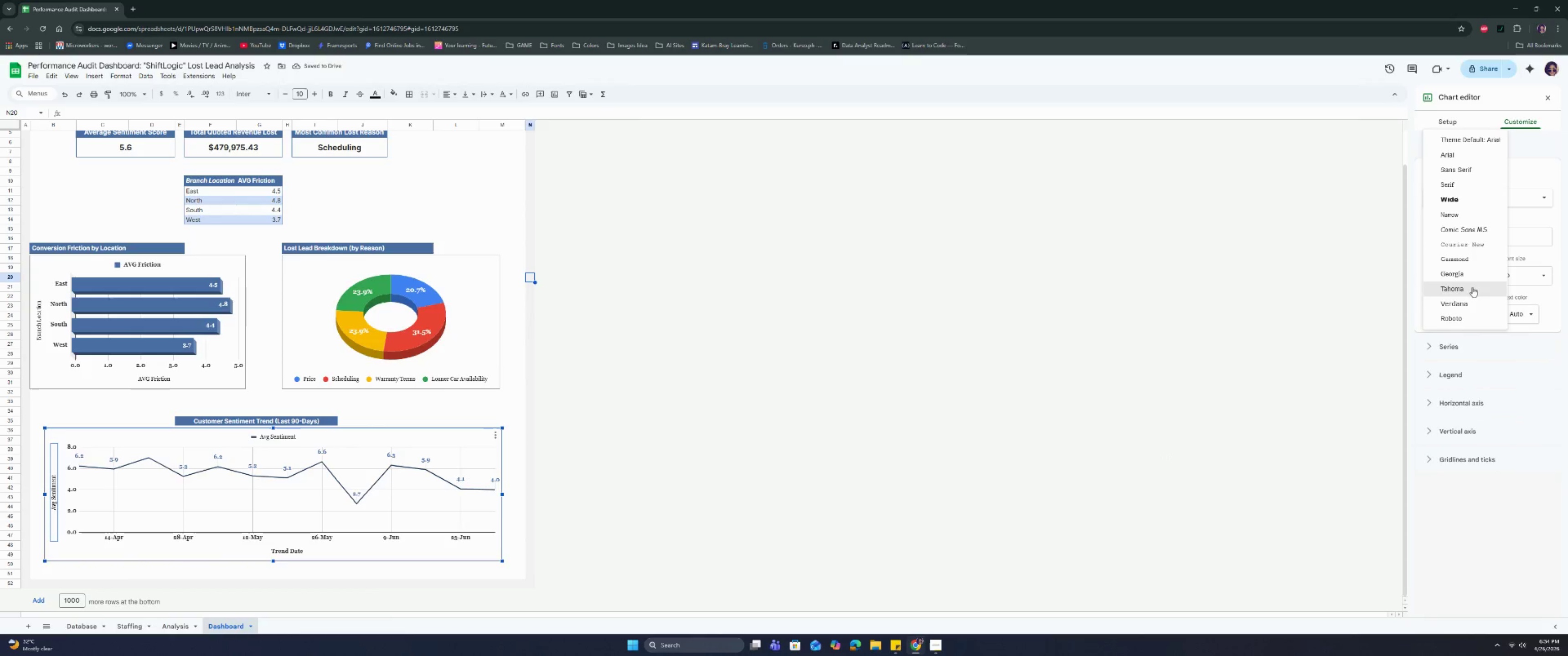 
left_click([1473, 268])
 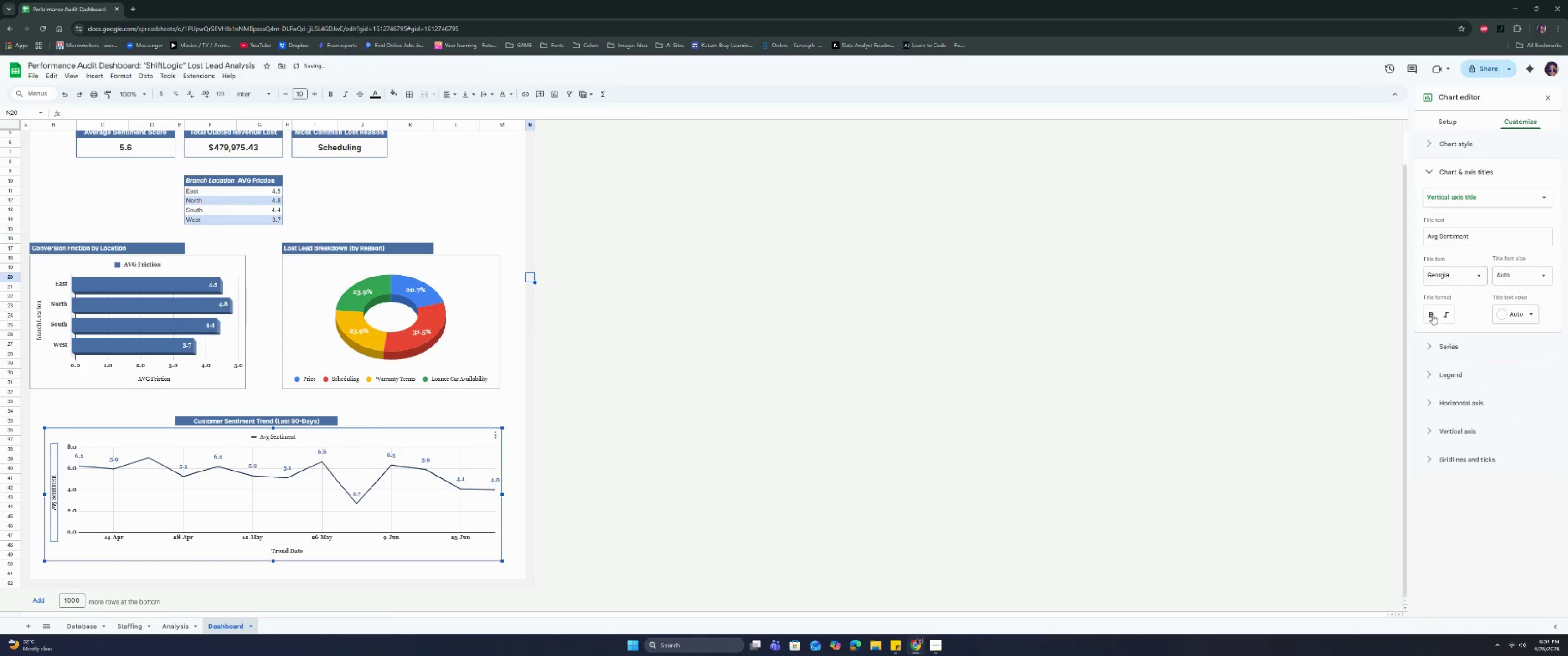 
double_click([1526, 316])
 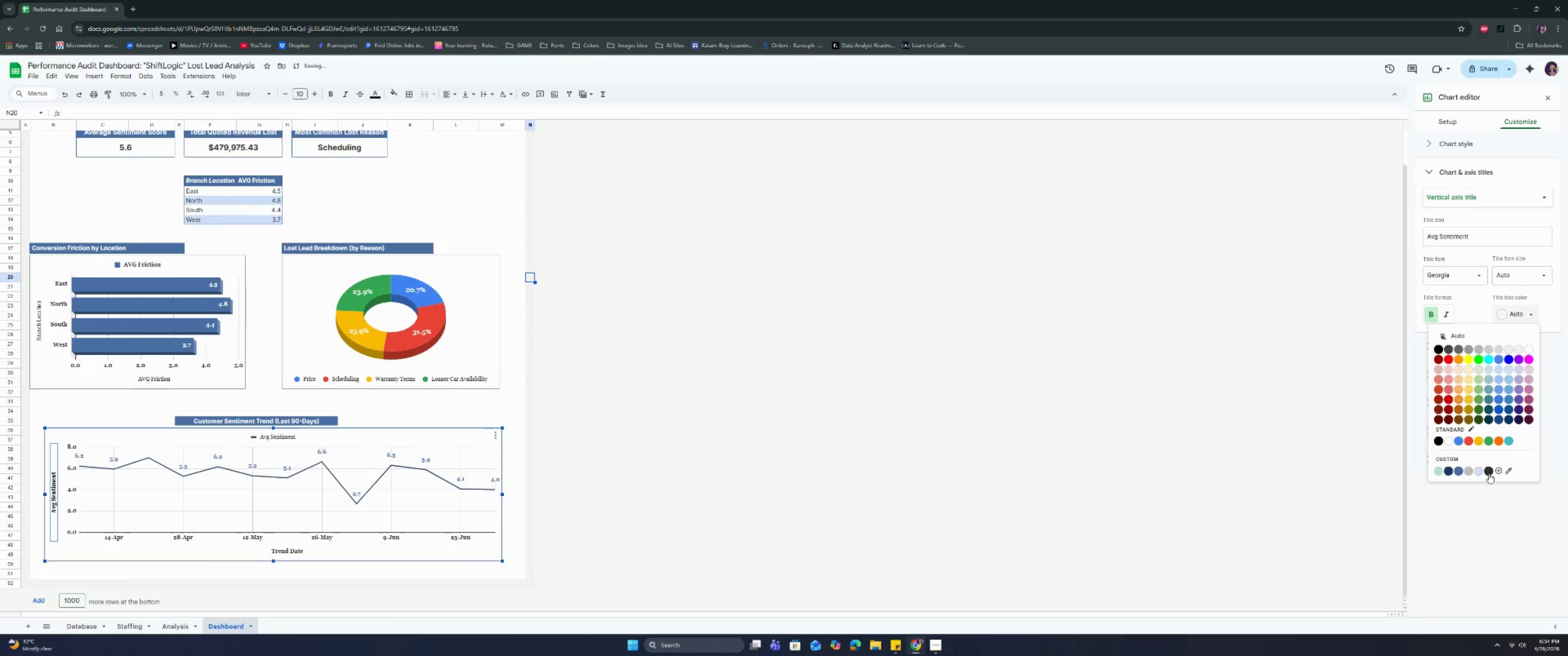 
left_click([1489, 474])
 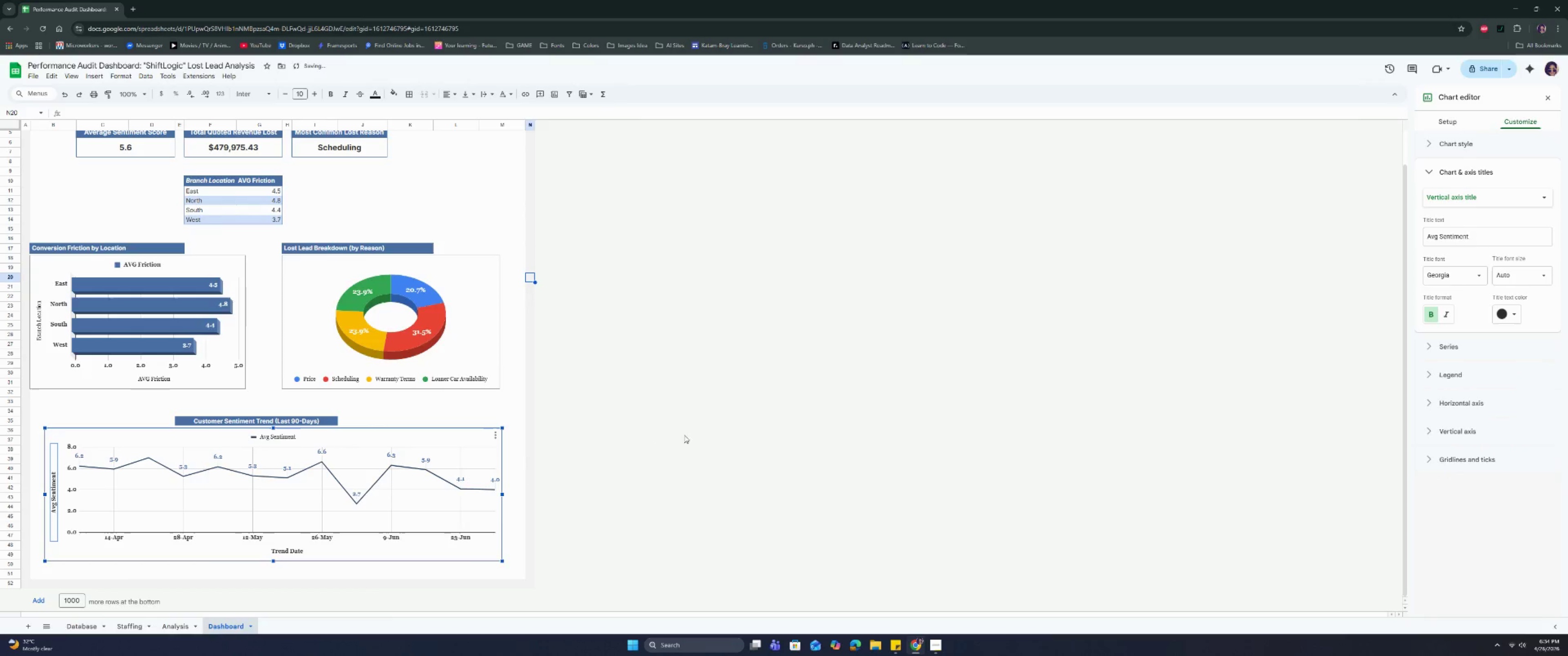 
left_click([658, 434])
 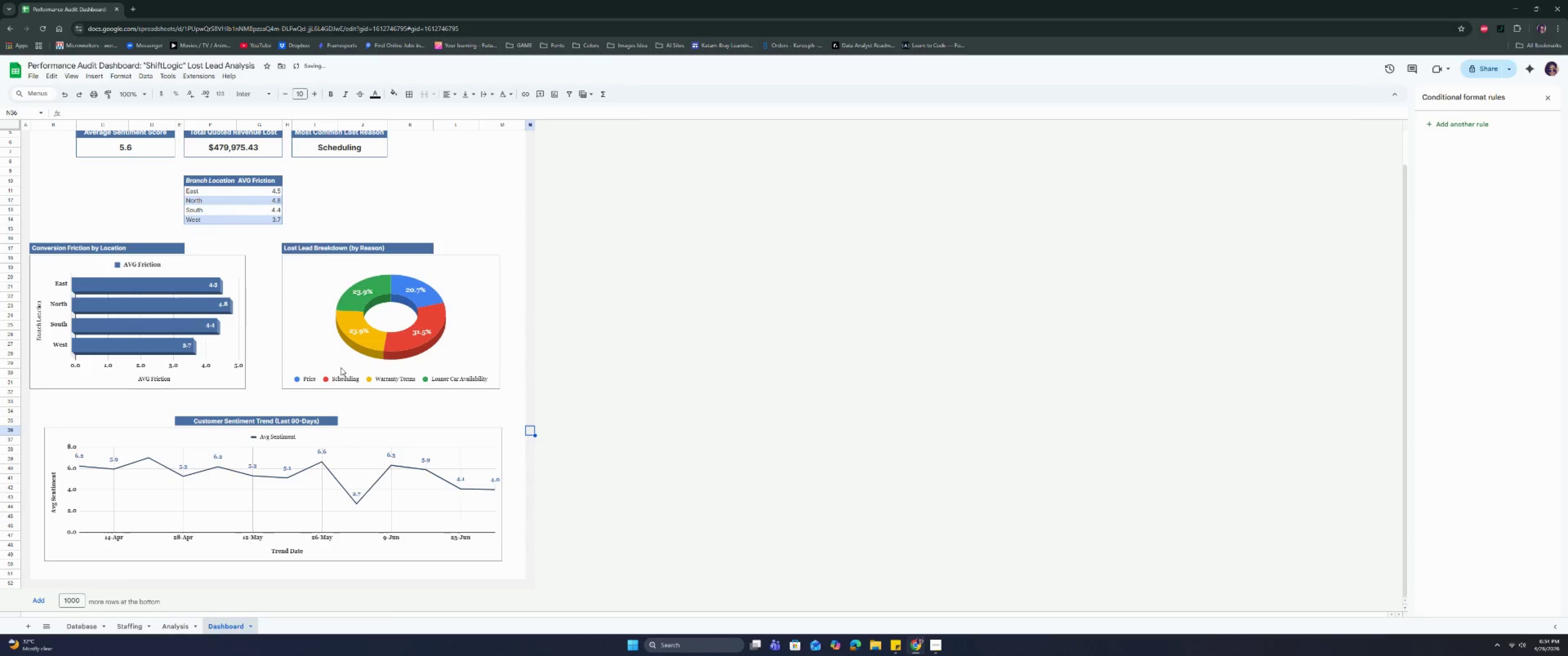 
left_click([335, 328])
 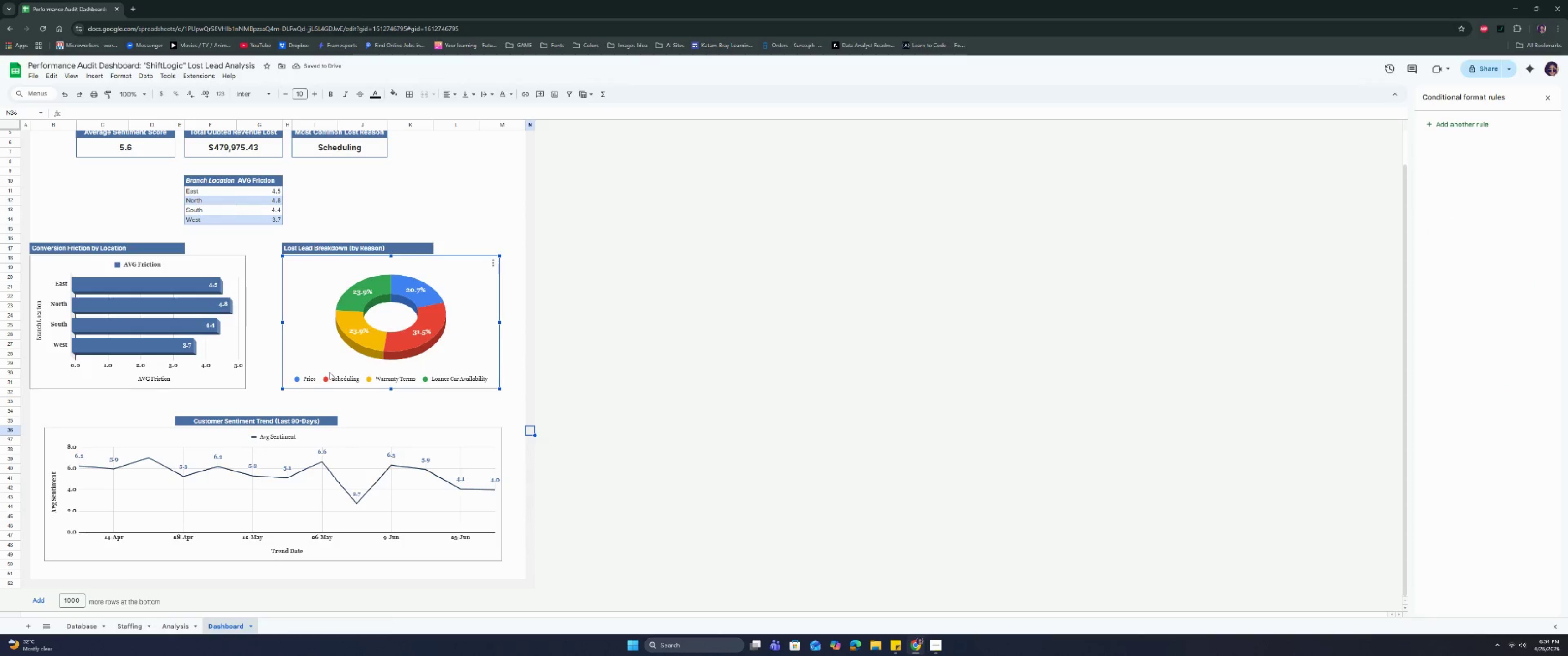 
double_click([333, 379])
 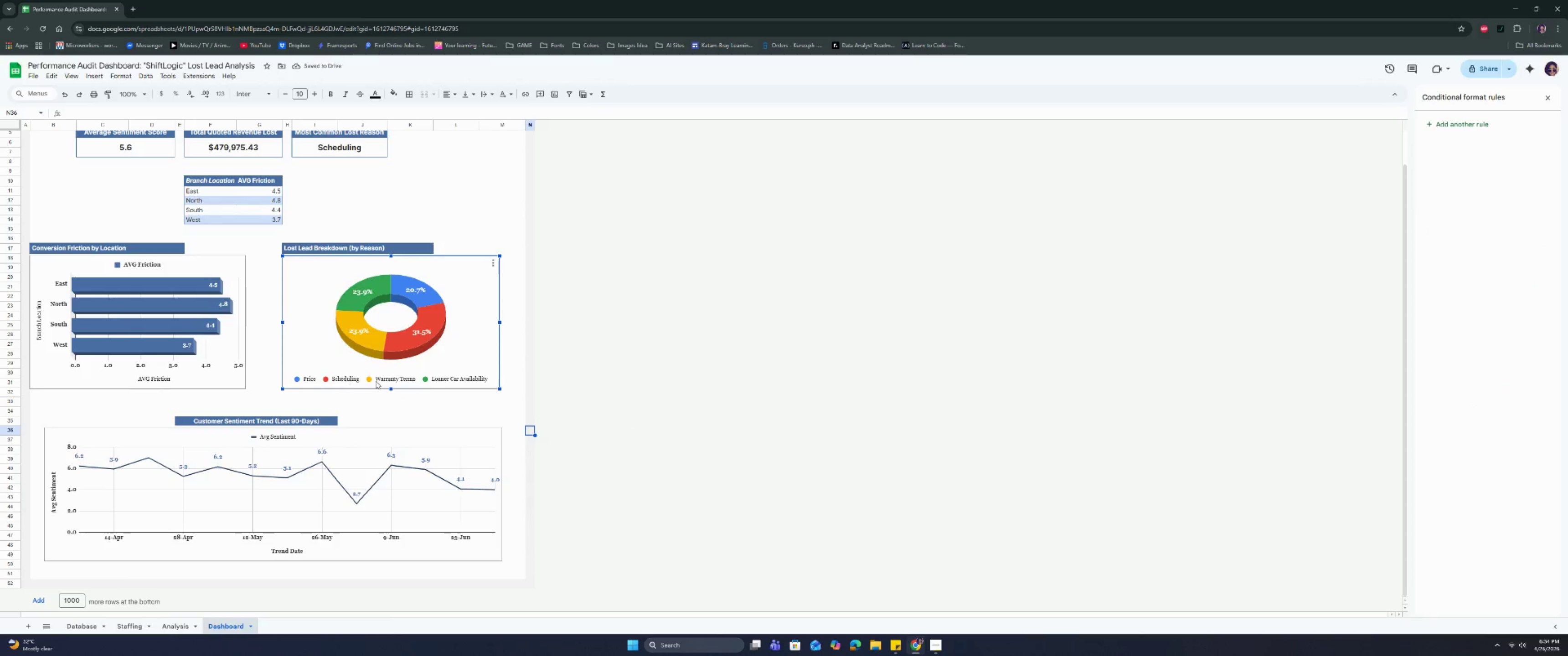 
triple_click([387, 381])
 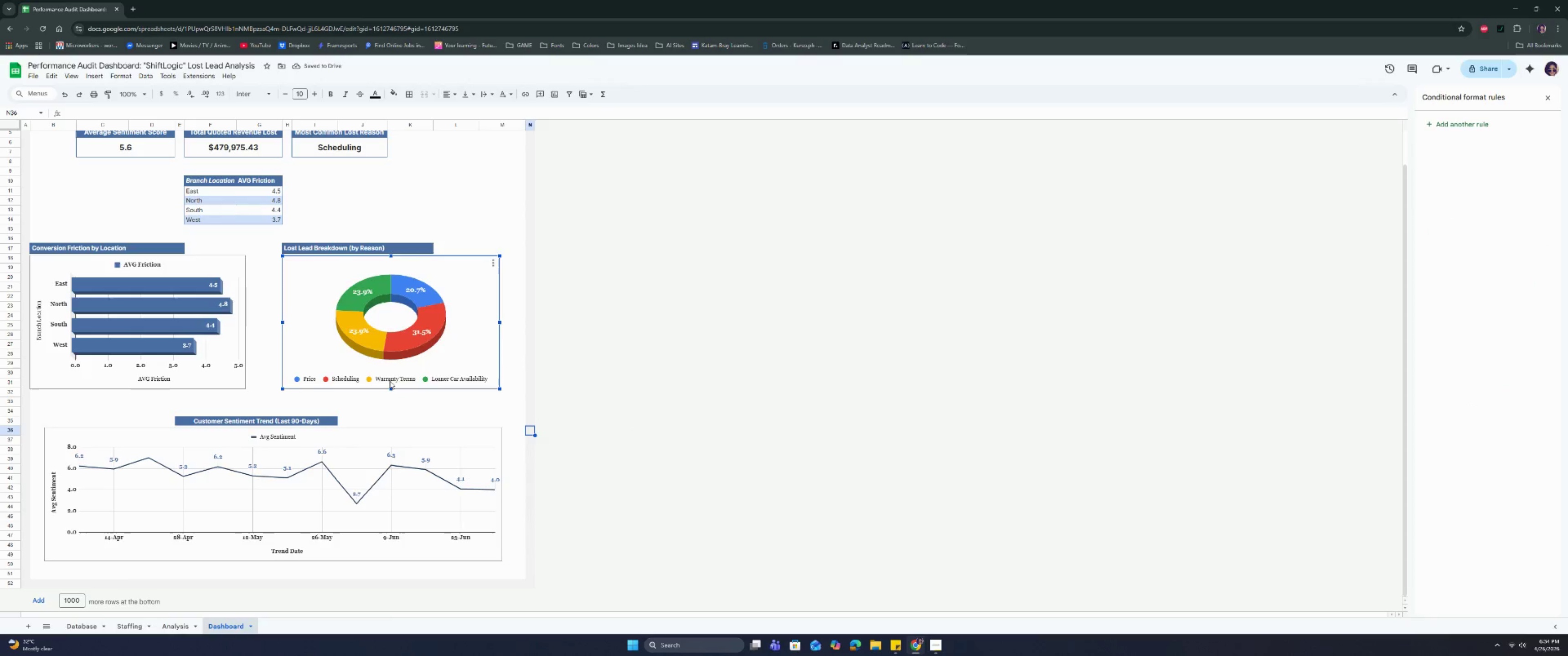 
triple_click([391, 381])
 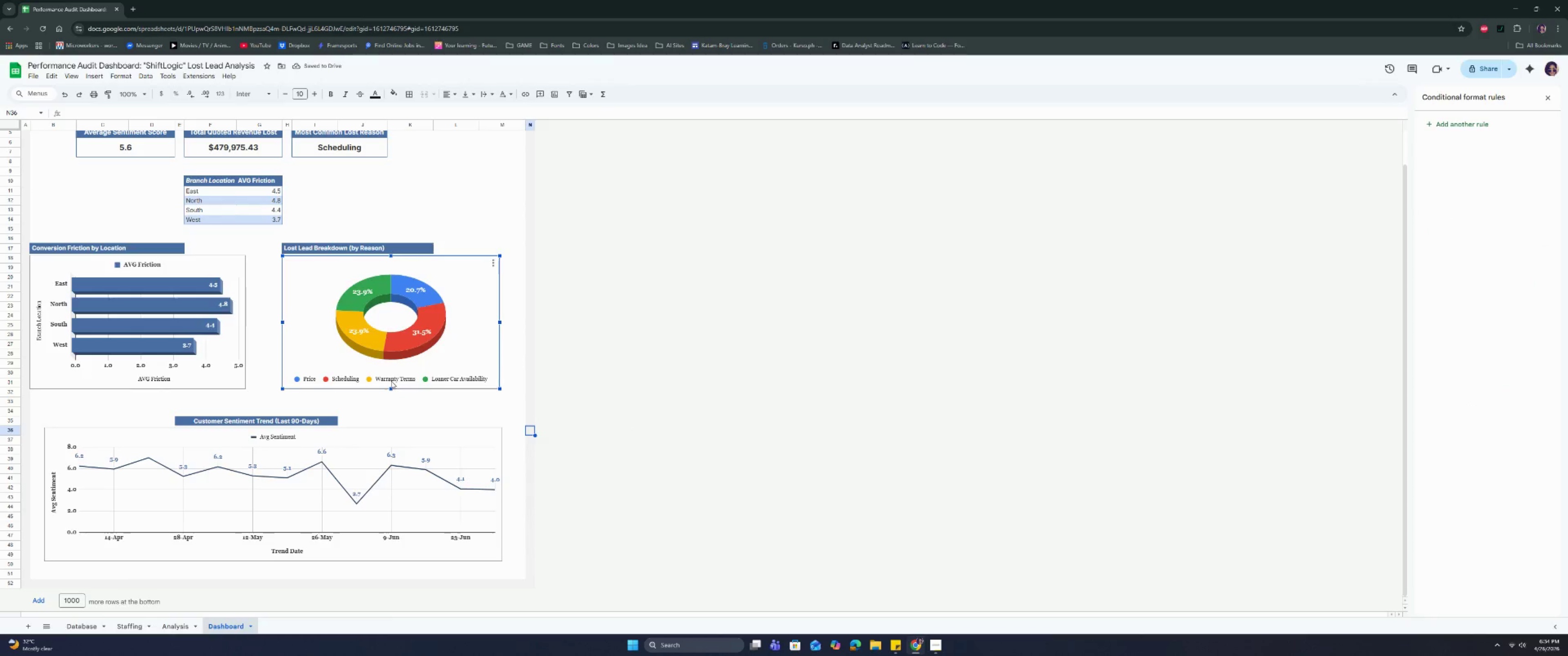 
triple_click([391, 381])
 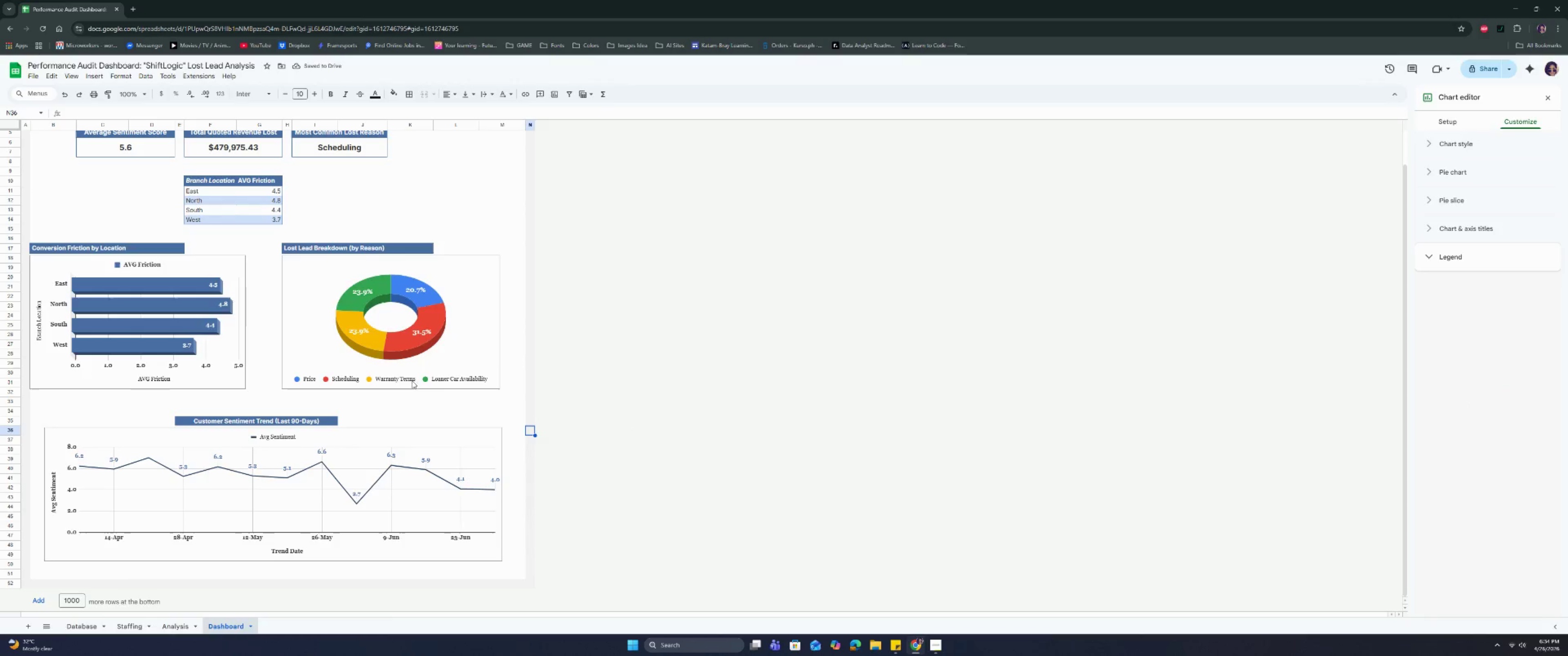 
triple_click([433, 379])
 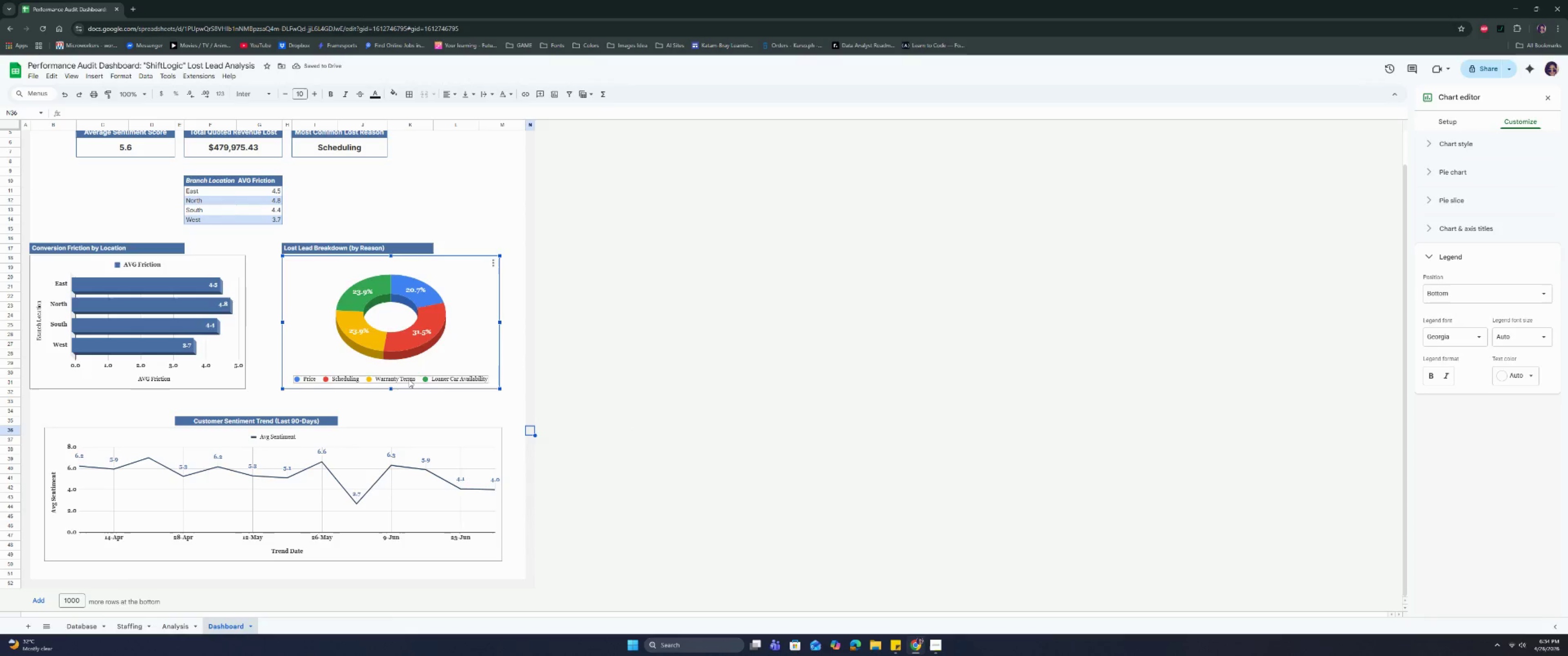 
left_click([409, 379])
 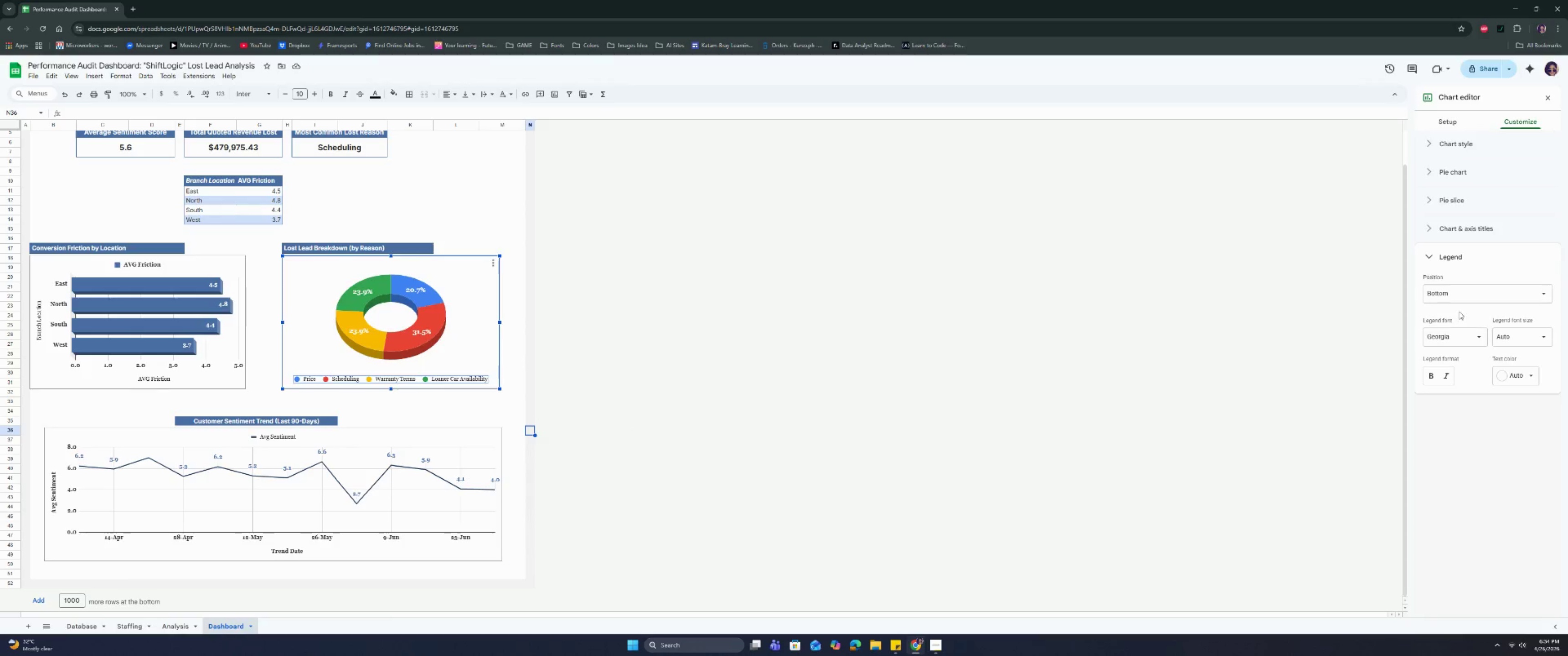 
left_click([1463, 298])
 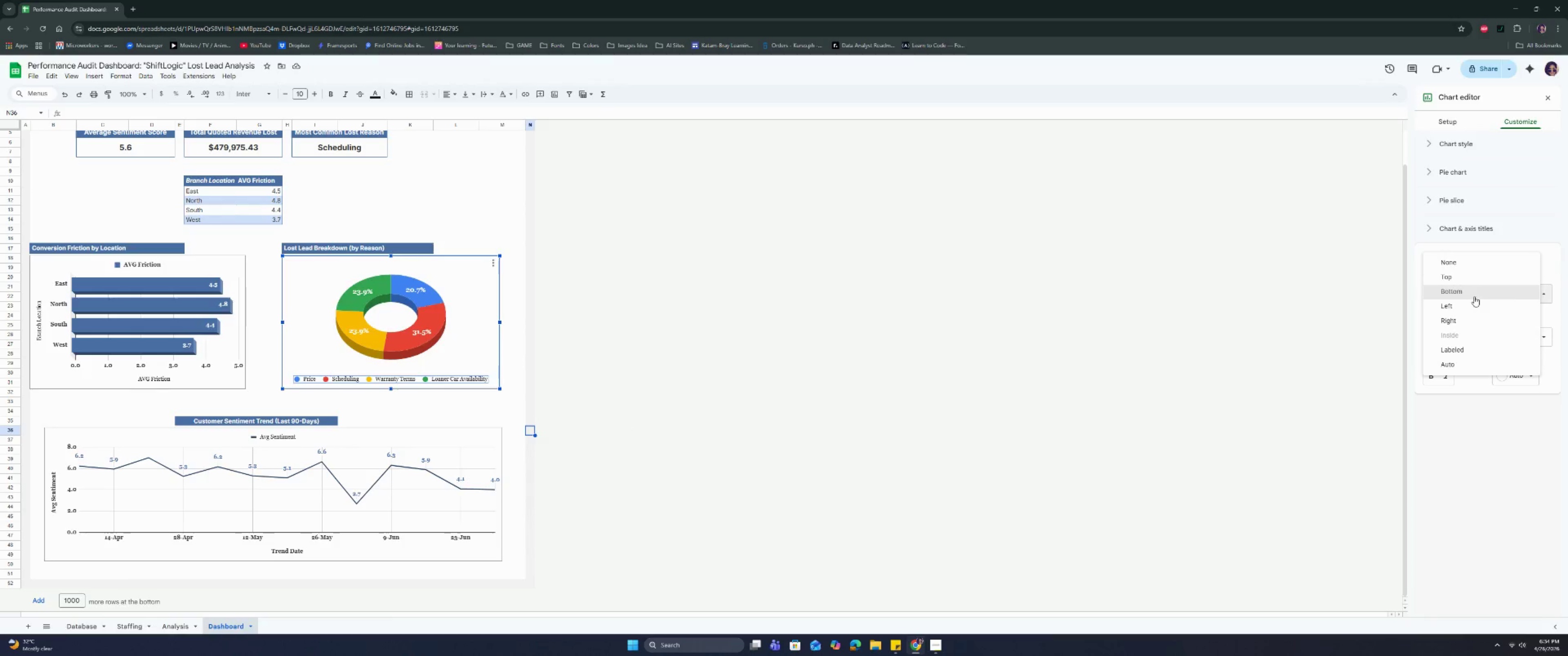 
left_click([1475, 293])
 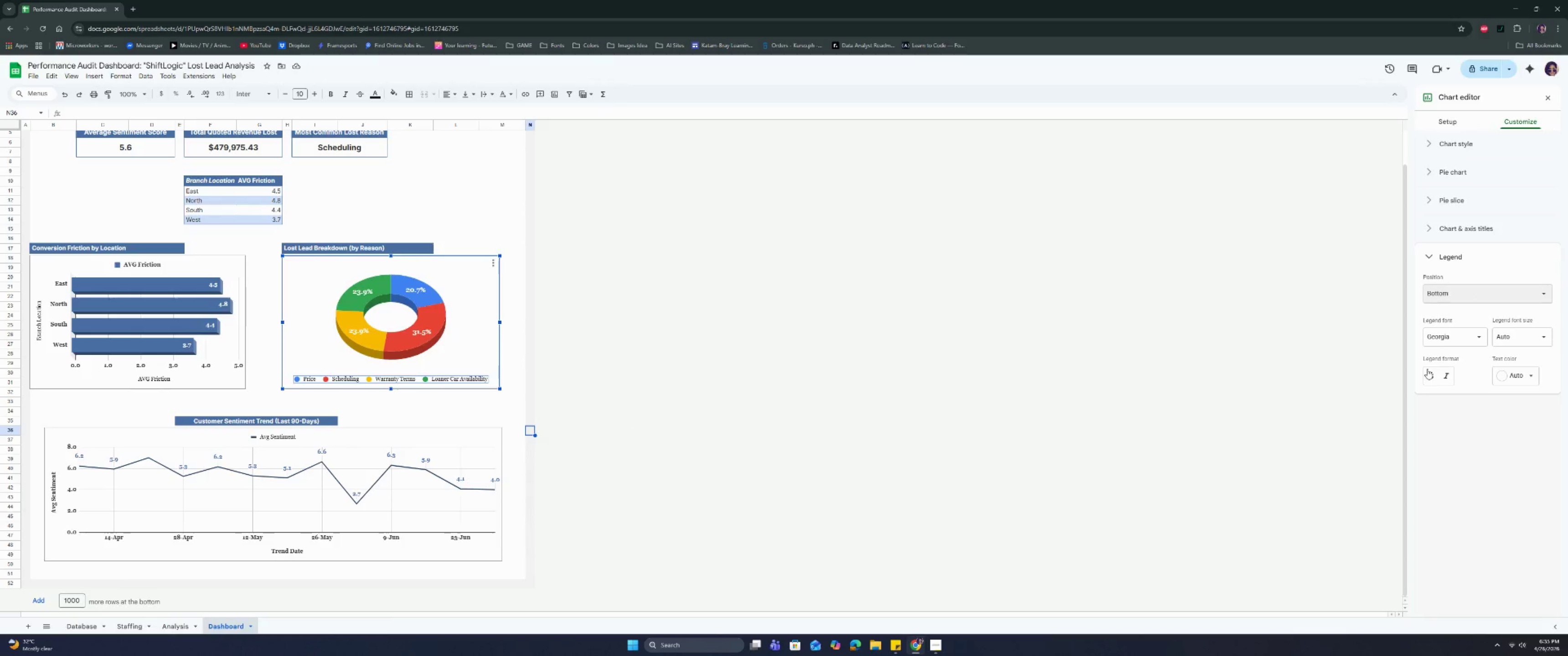 
left_click([1427, 373])
 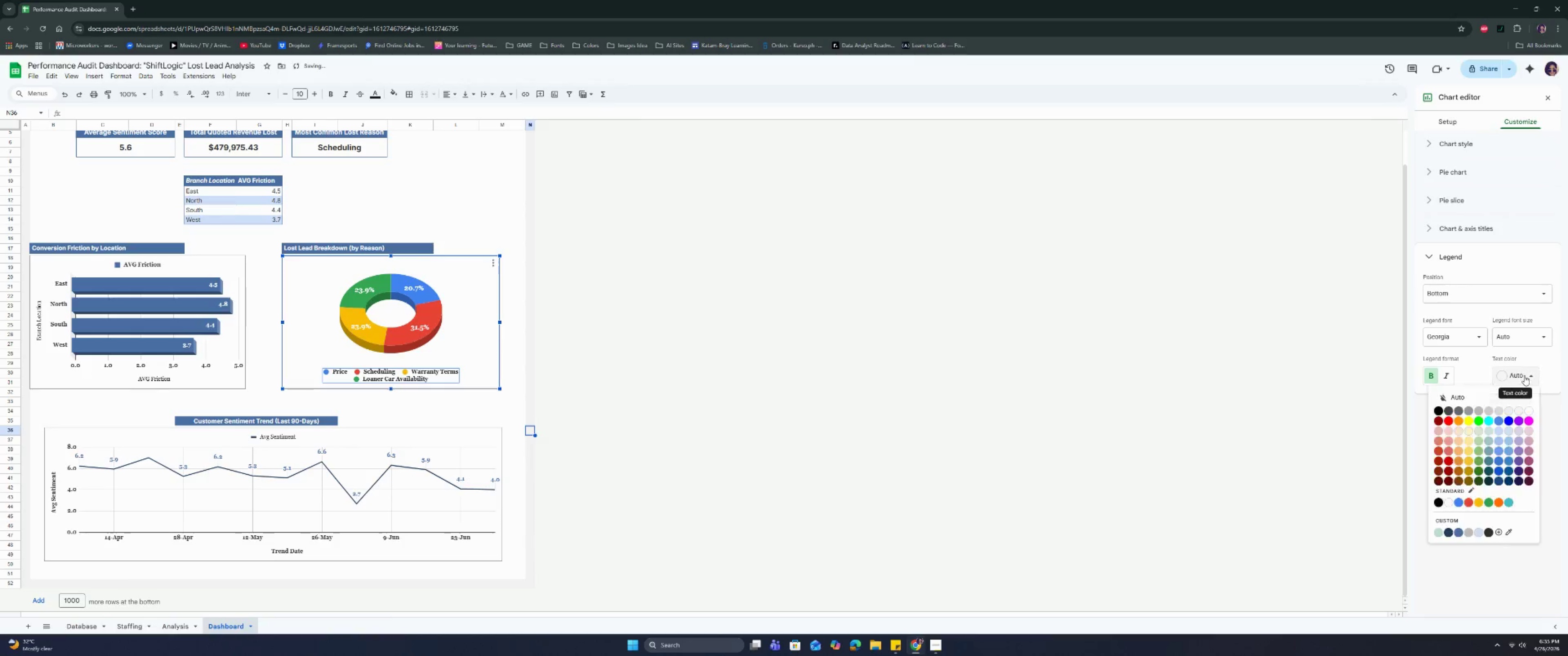 
double_click([1525, 338])
 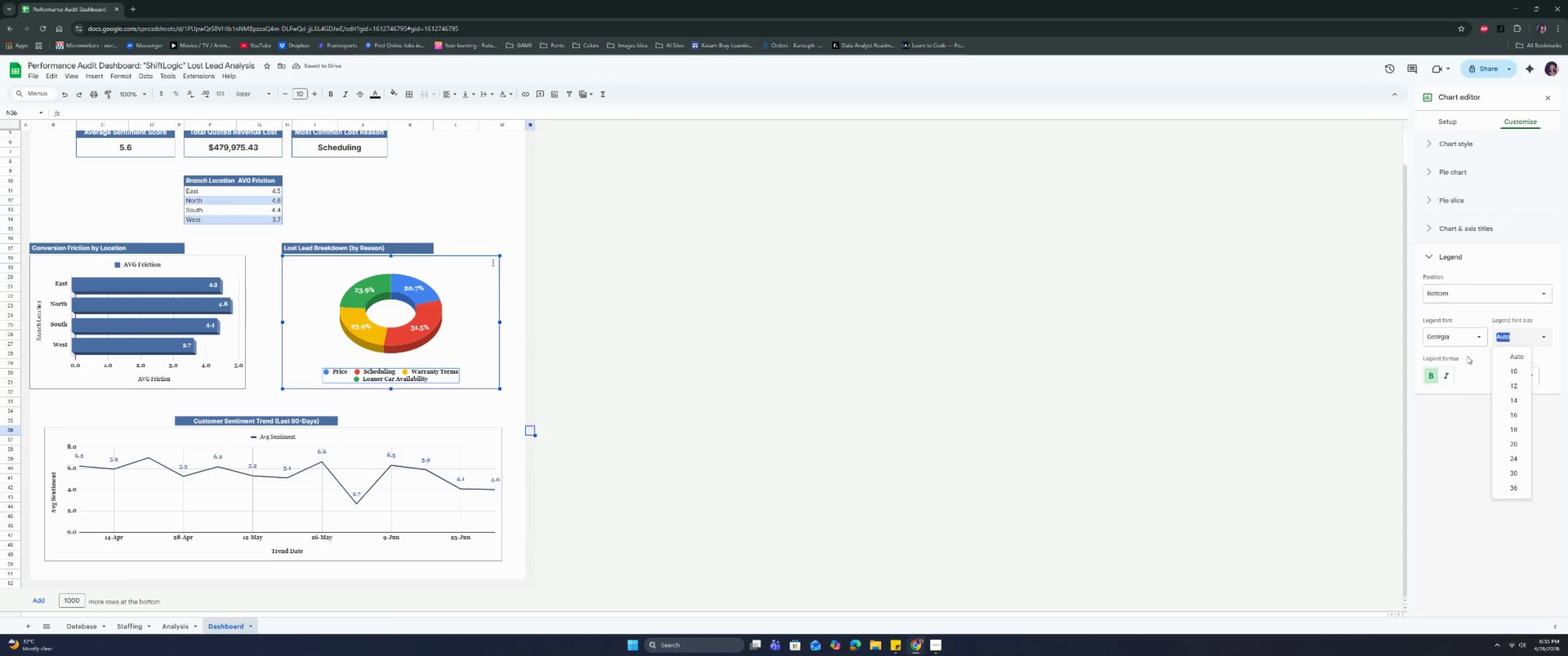 
double_click([1531, 372])
 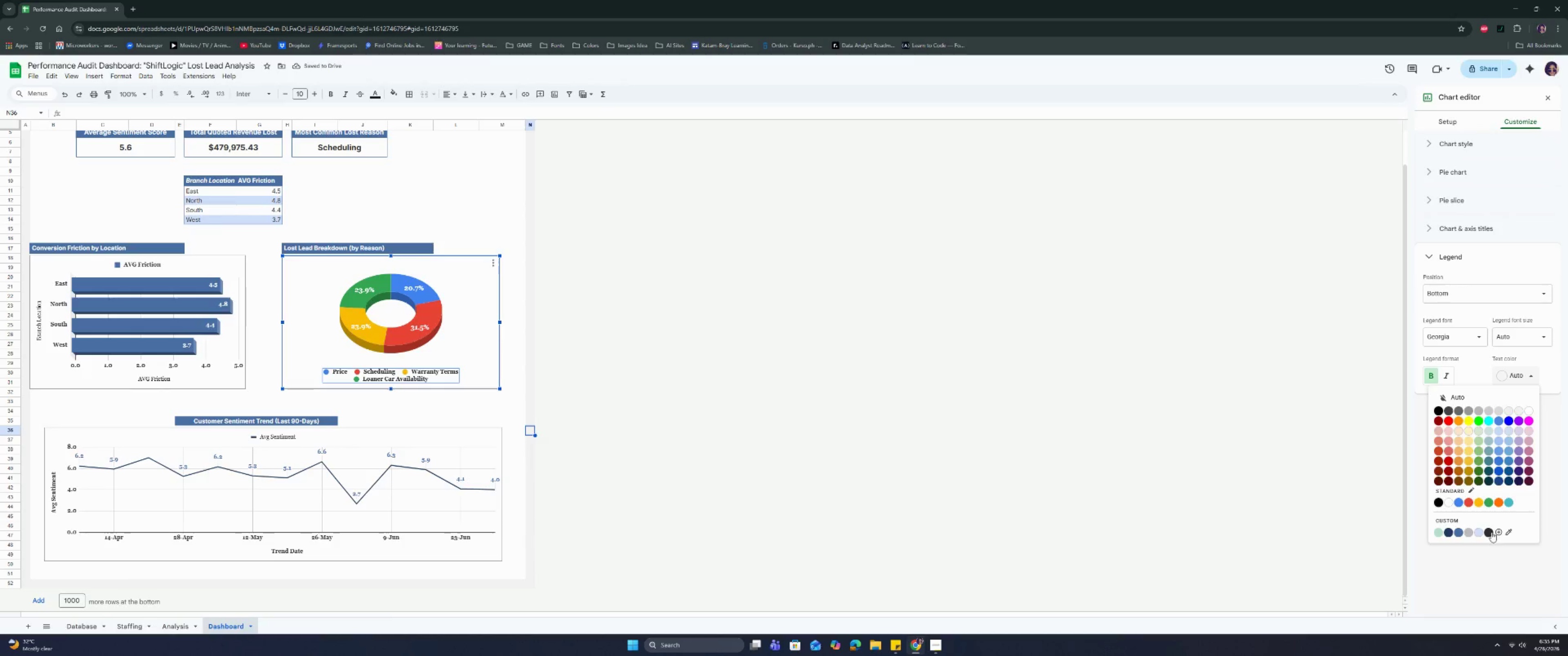 
left_click([1490, 533])
 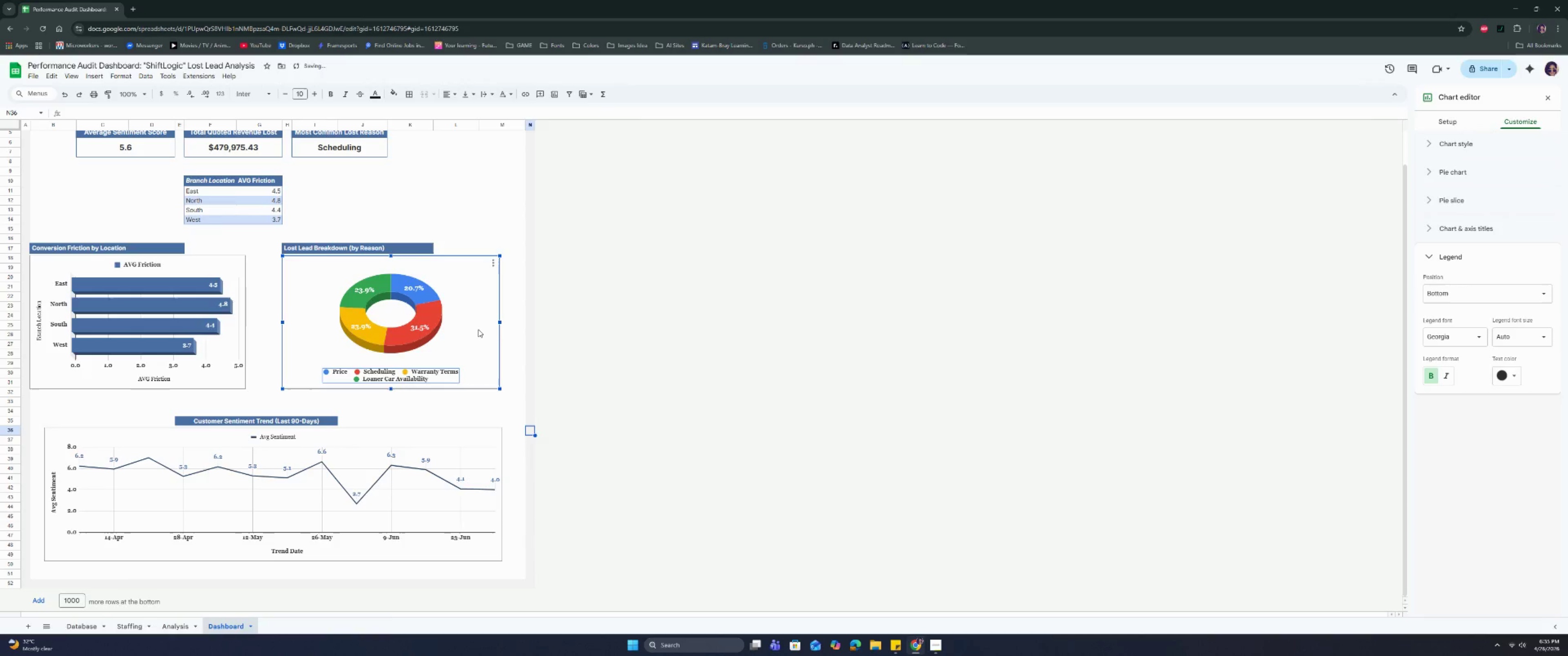 
left_click([592, 376])
 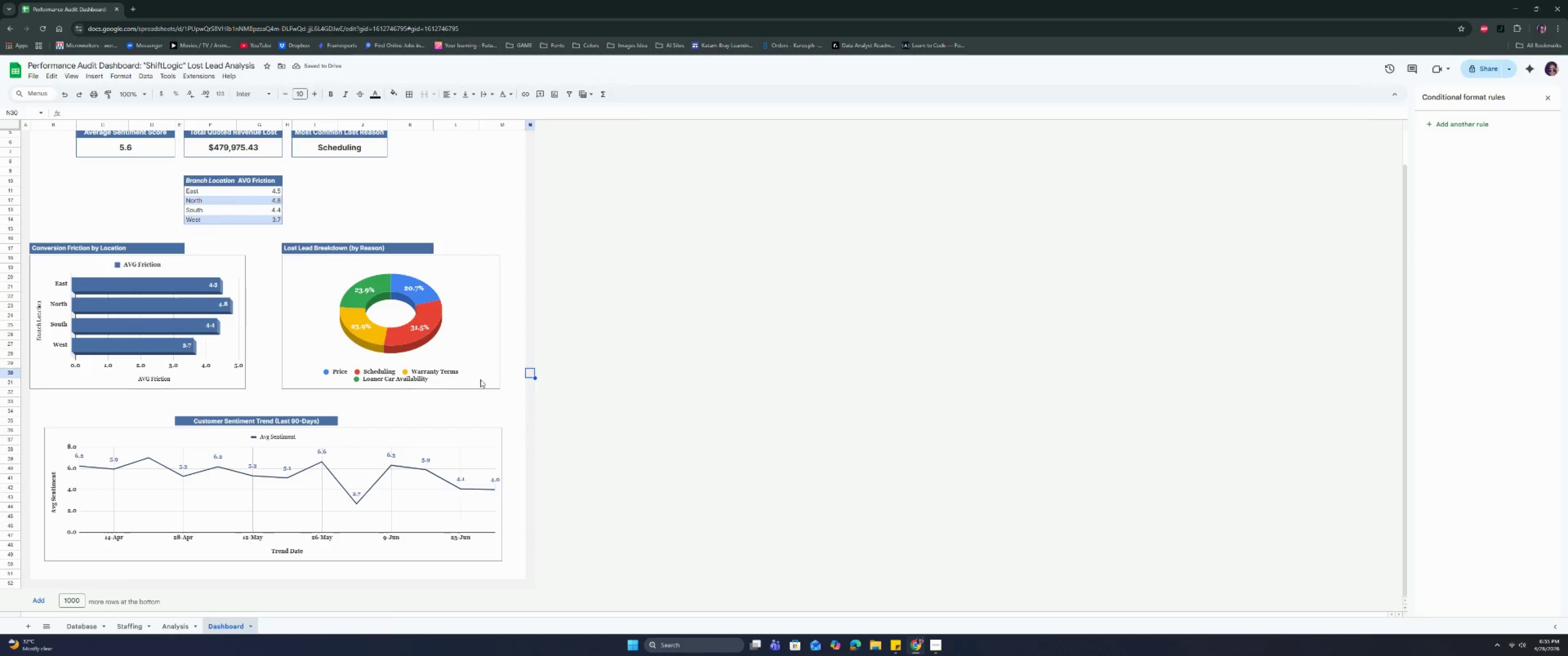 
left_click([443, 371])
 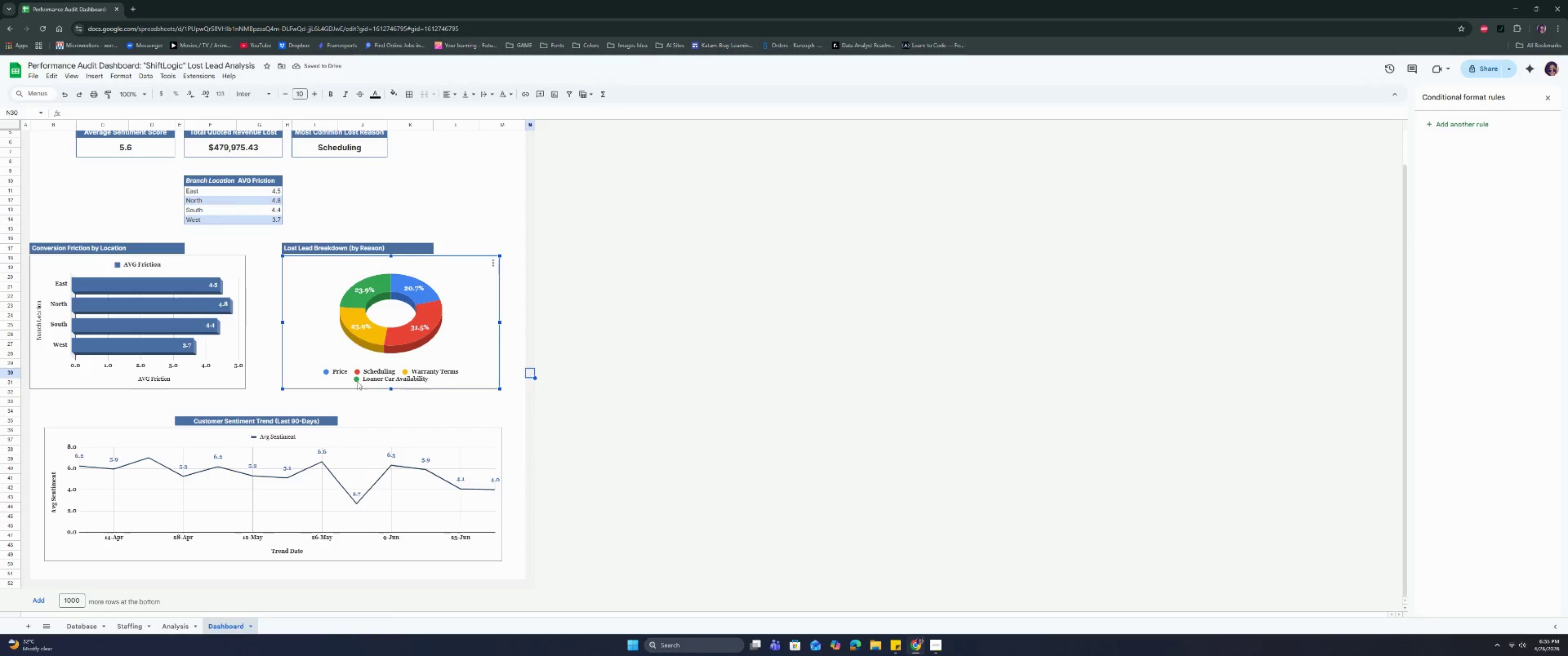 
left_click([362, 375])
 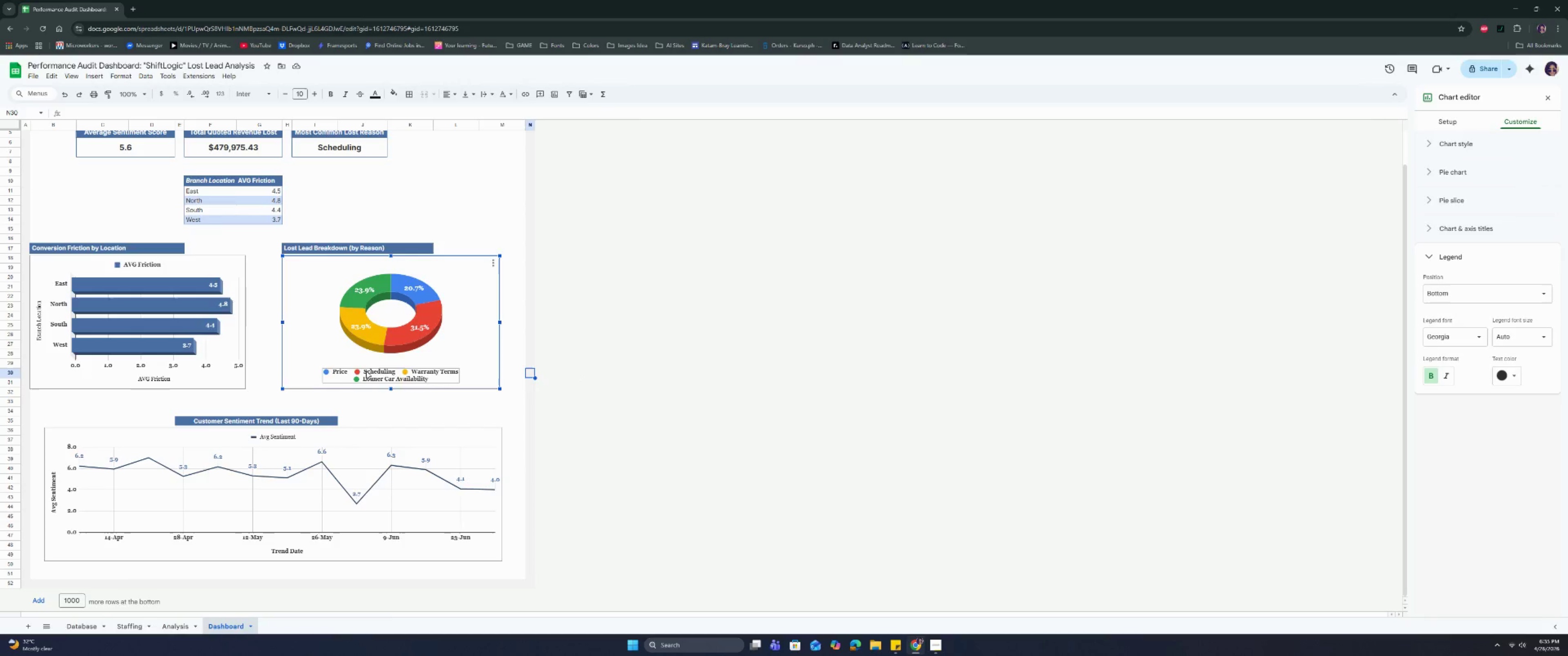 
triple_click([367, 374])
 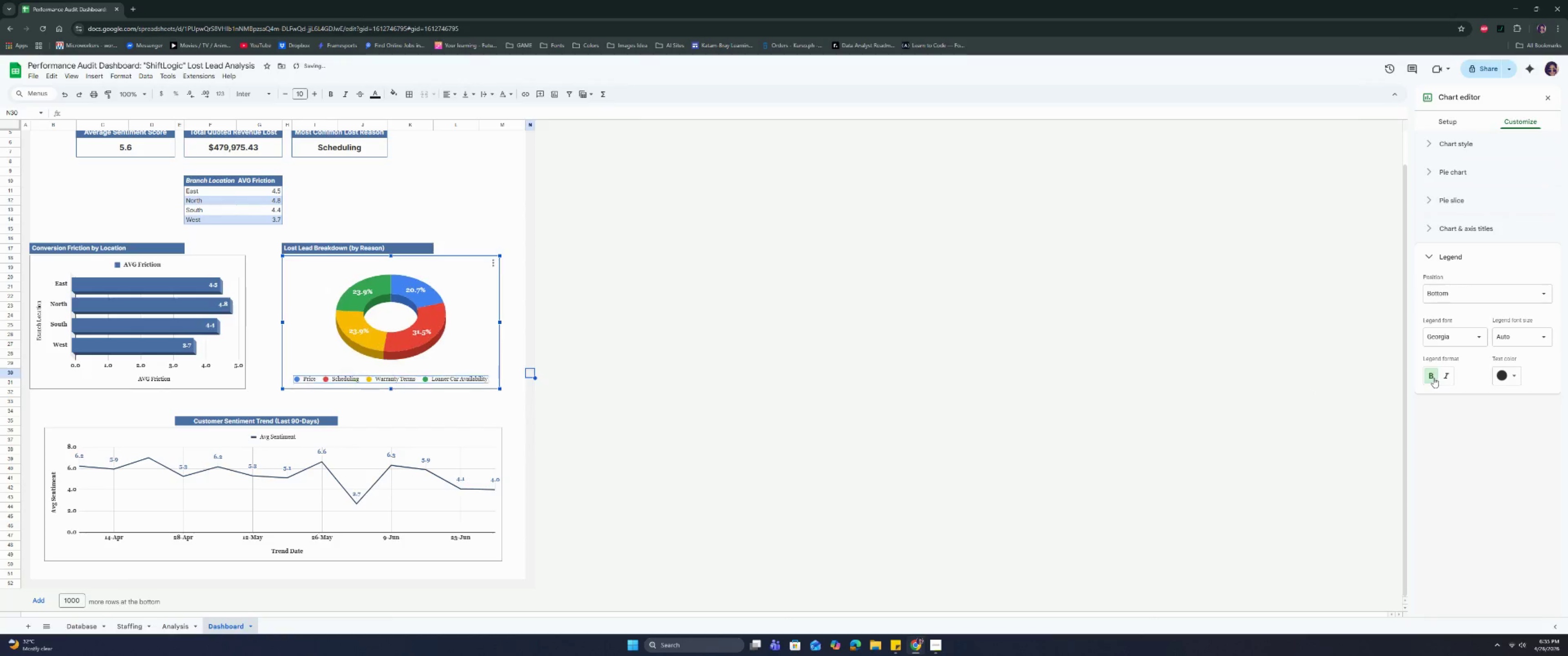 
left_click([877, 363])
 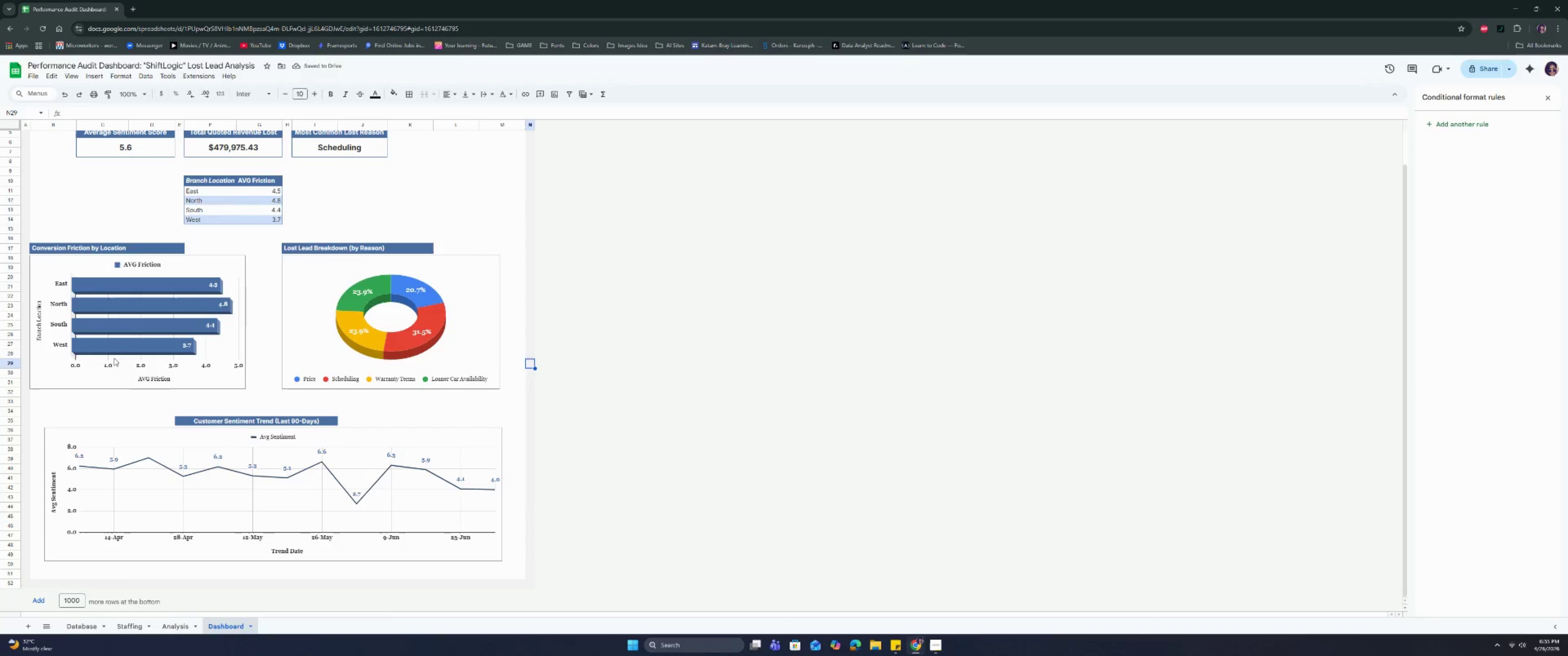 
double_click([41, 318])
 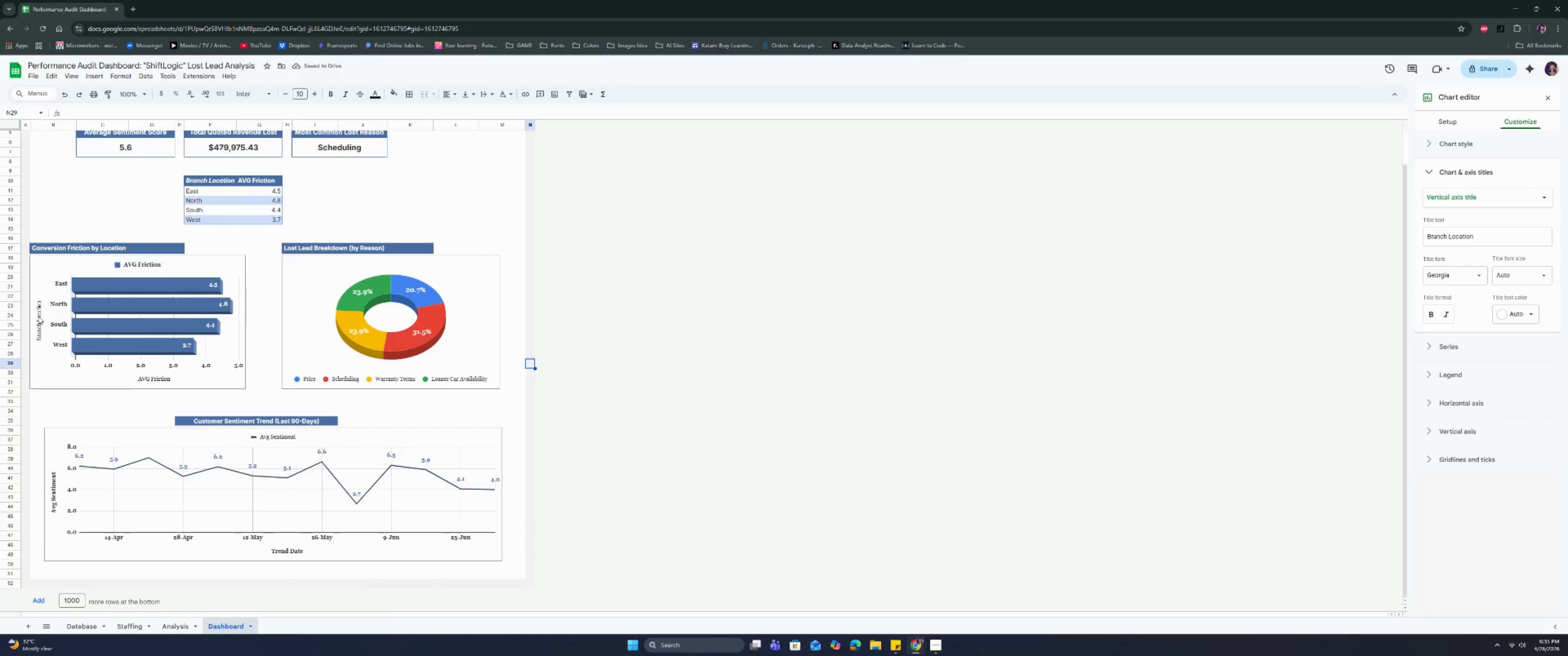 
double_click([38, 316])
 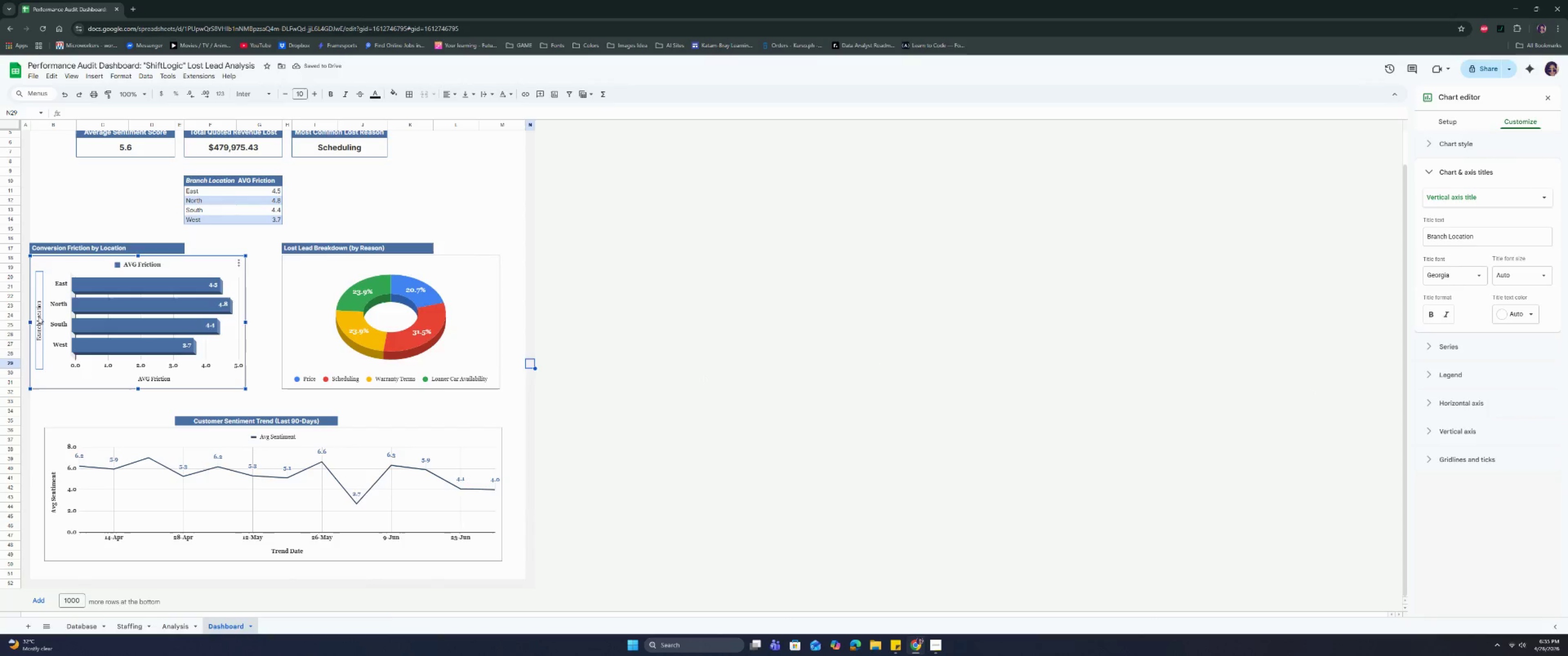 
triple_click([38, 316])
 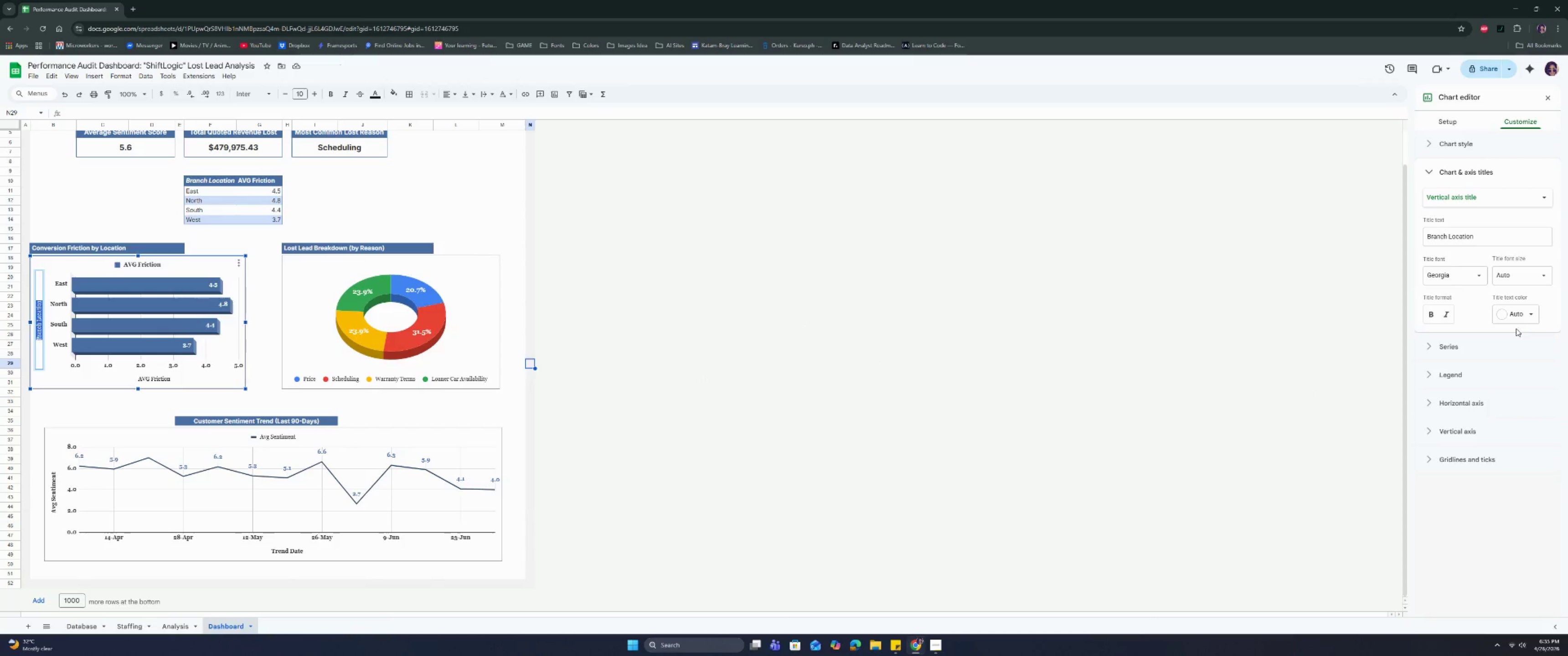 
left_click([1429, 313])
 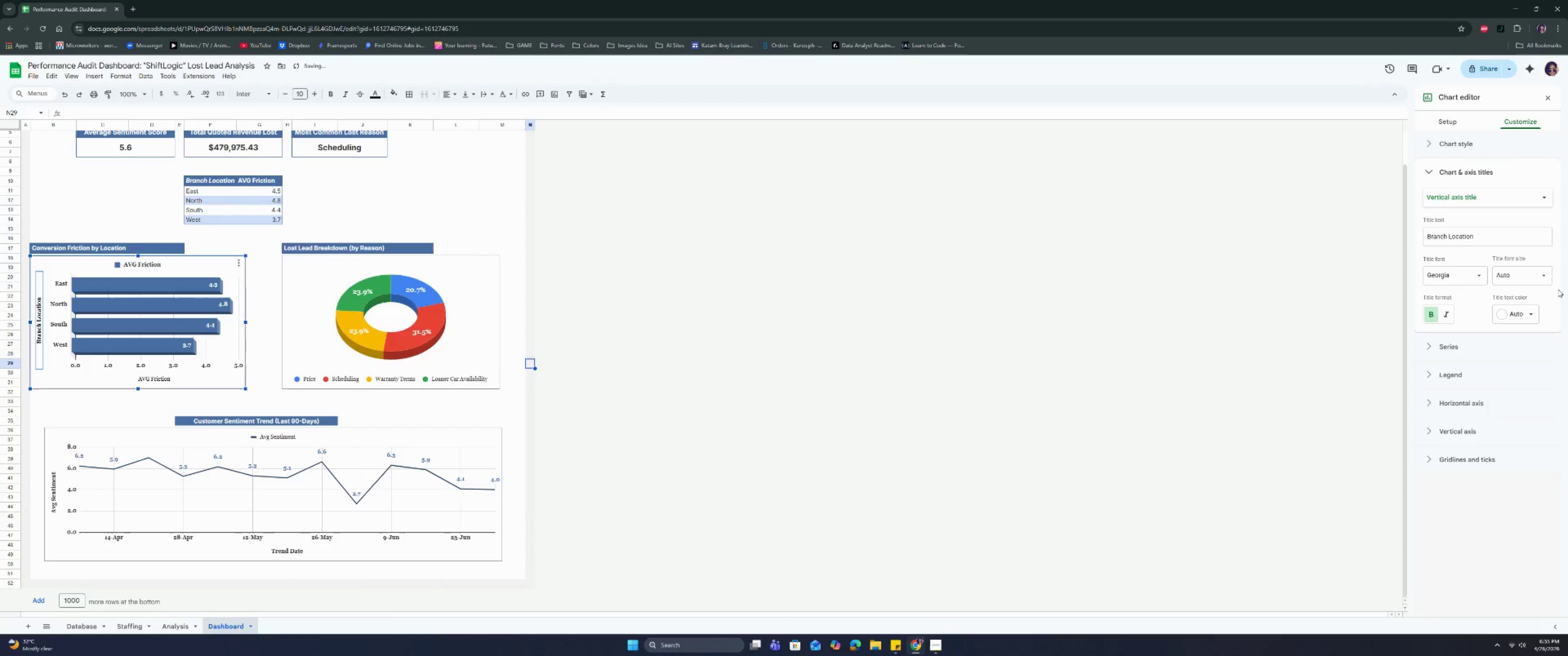 
left_click([1527, 310])
 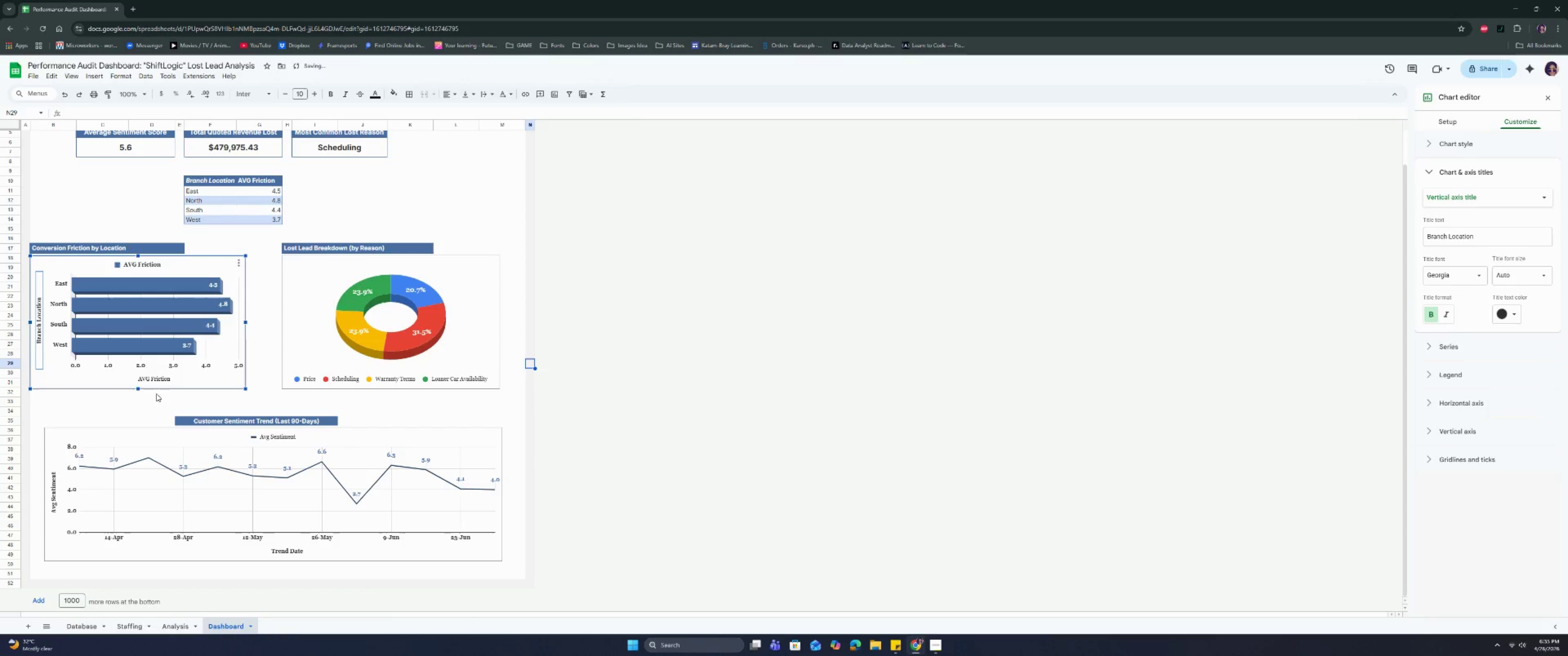 
double_click([143, 379])
 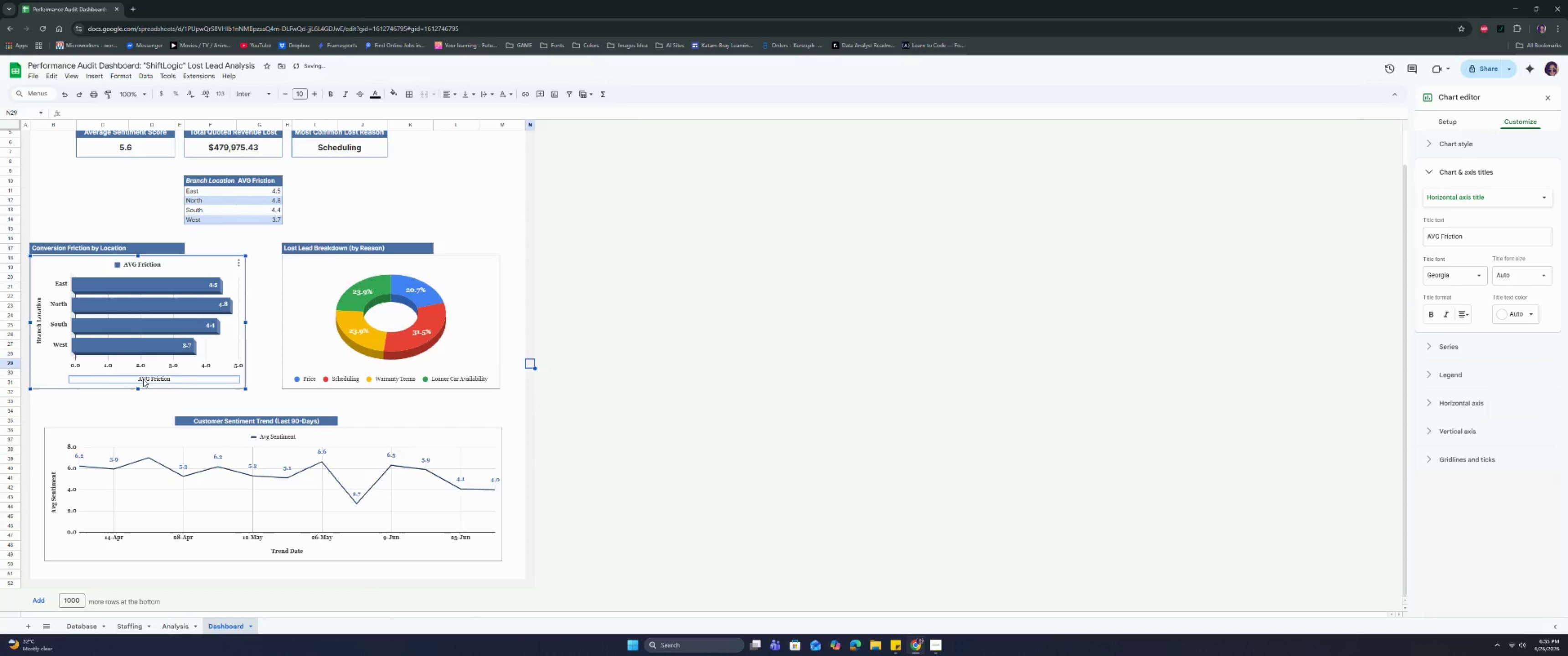 
triple_click([143, 379])
 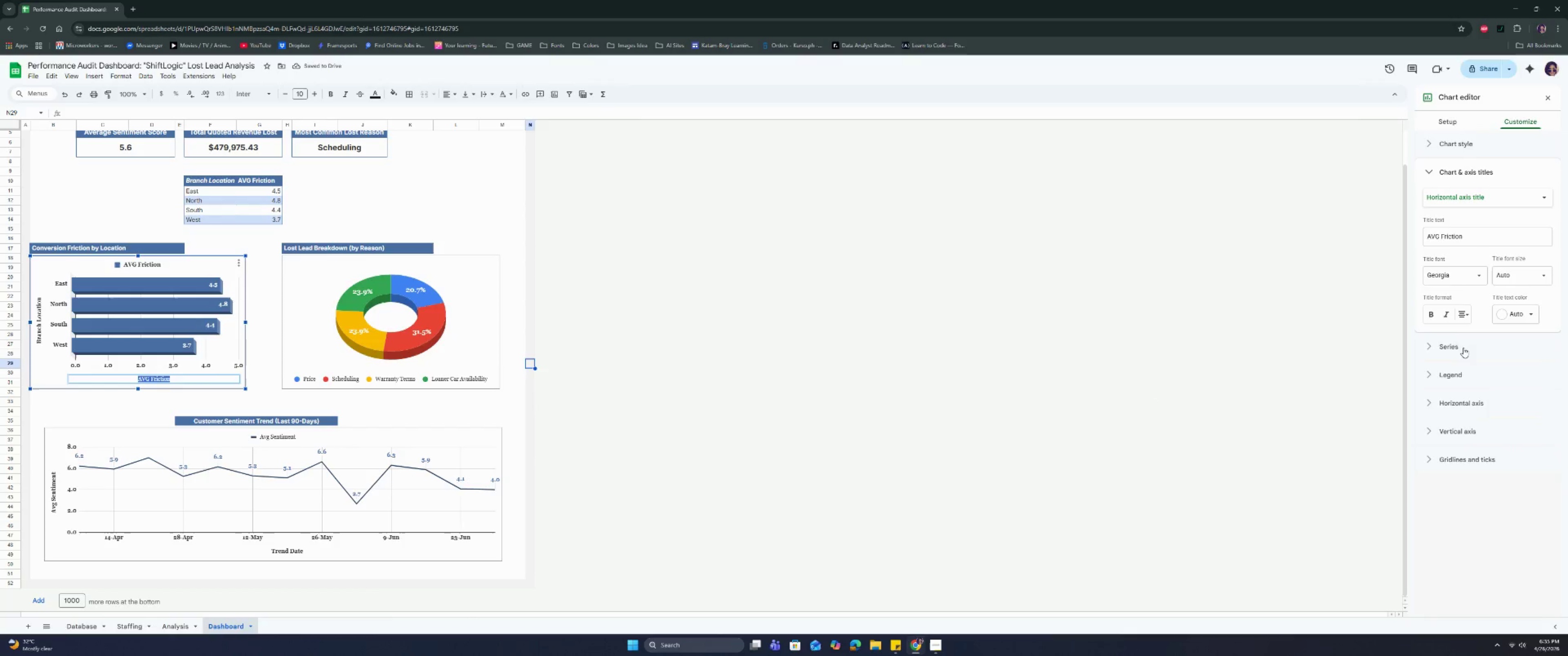 
left_click([1431, 313])
 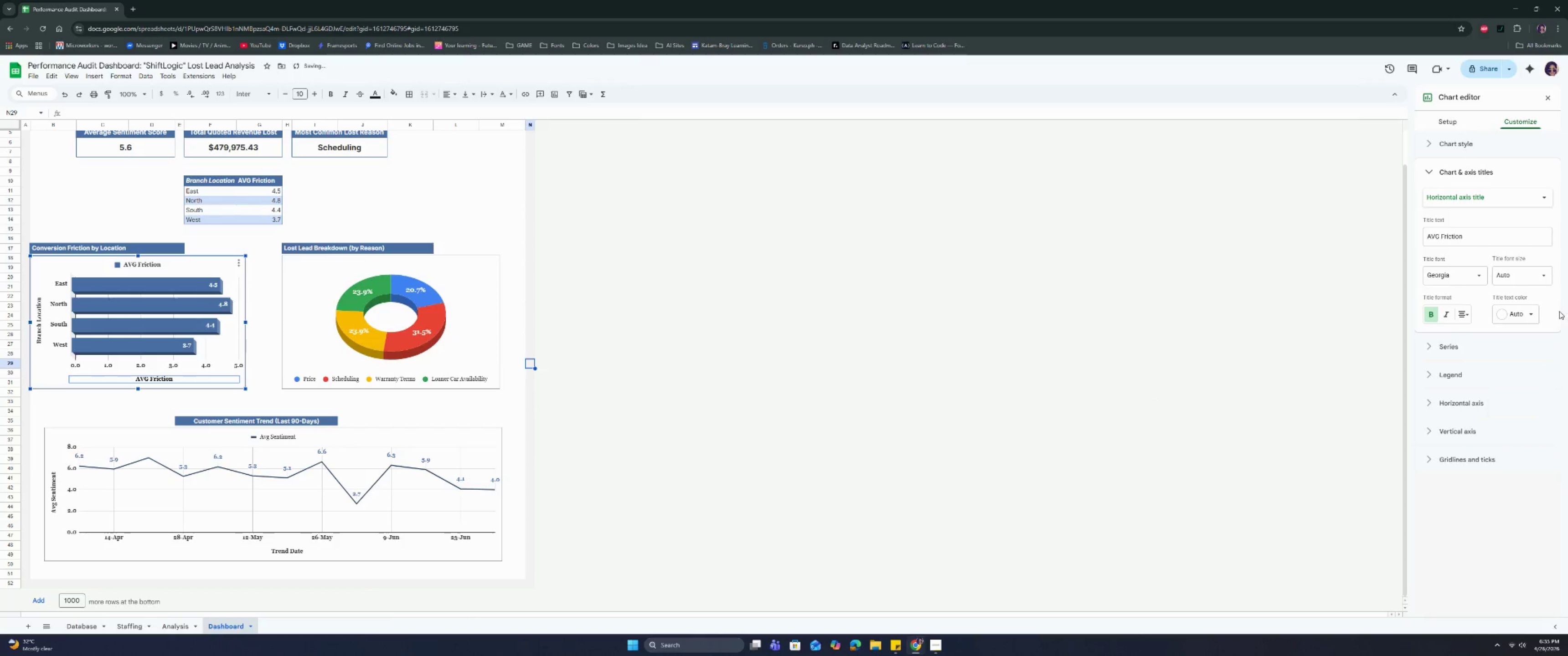 
left_click([1506, 308])
 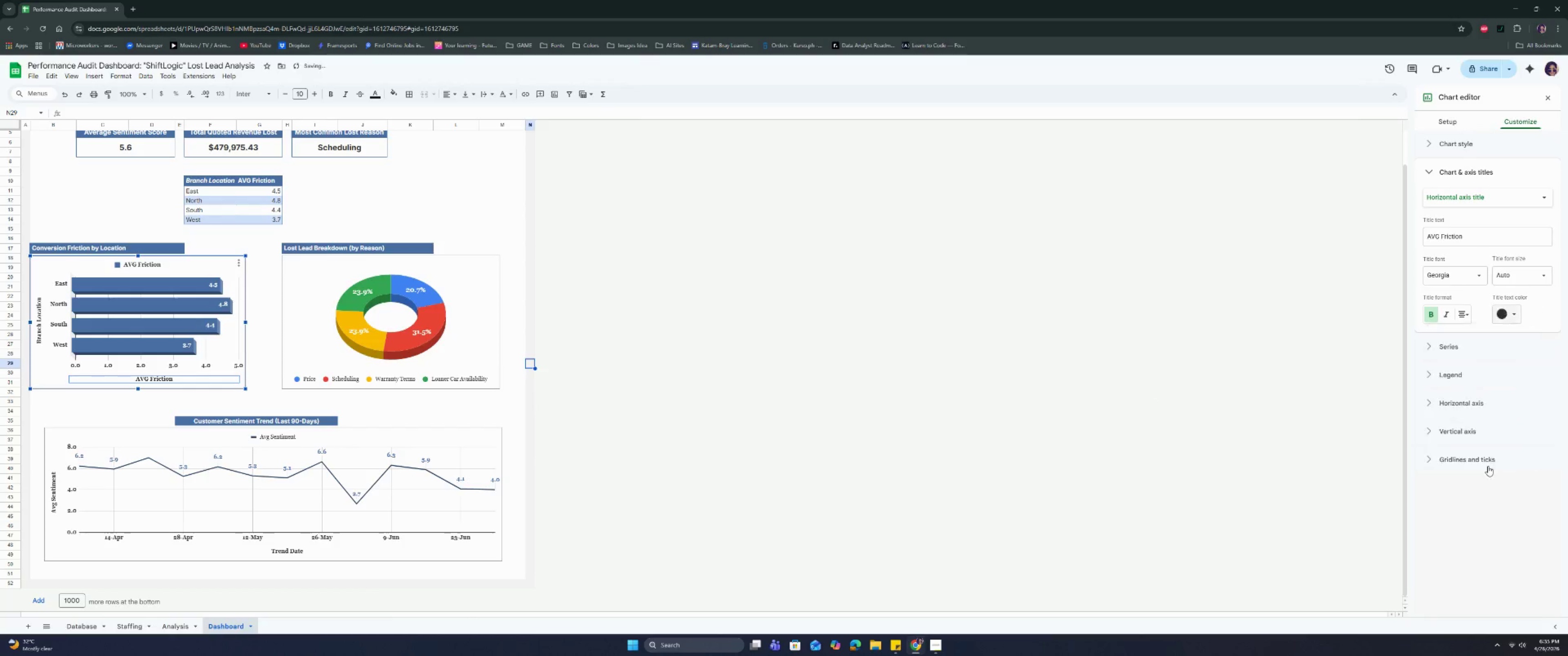 
double_click([1488, 469])
 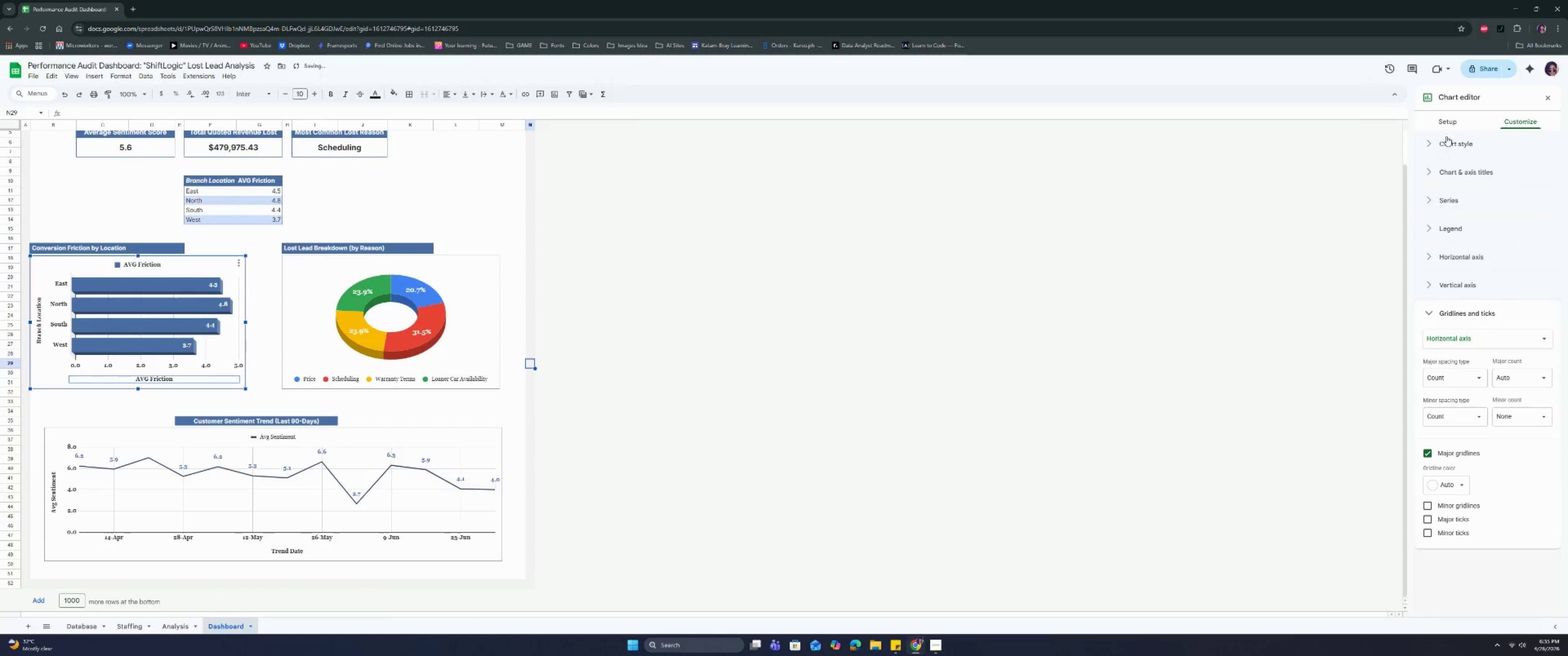 
left_click([1522, 123])
 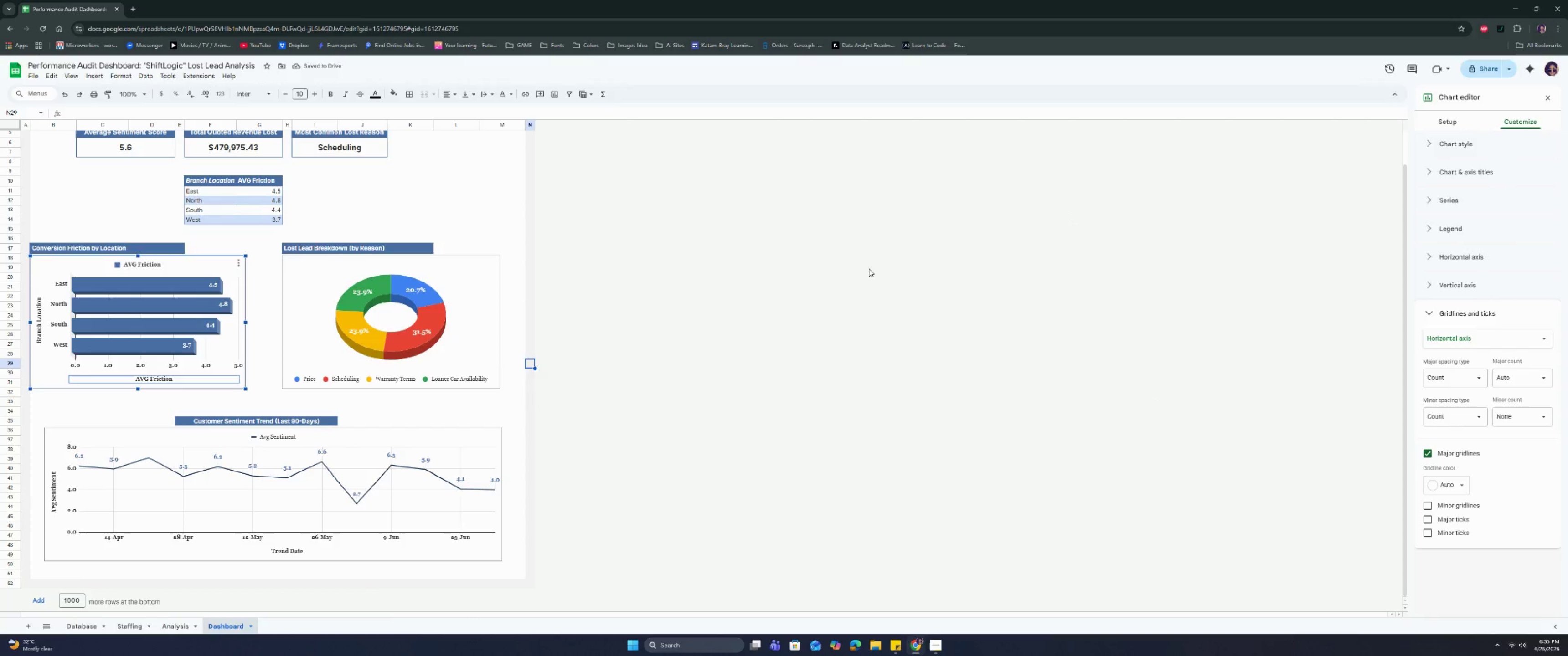 
left_click([839, 280])
 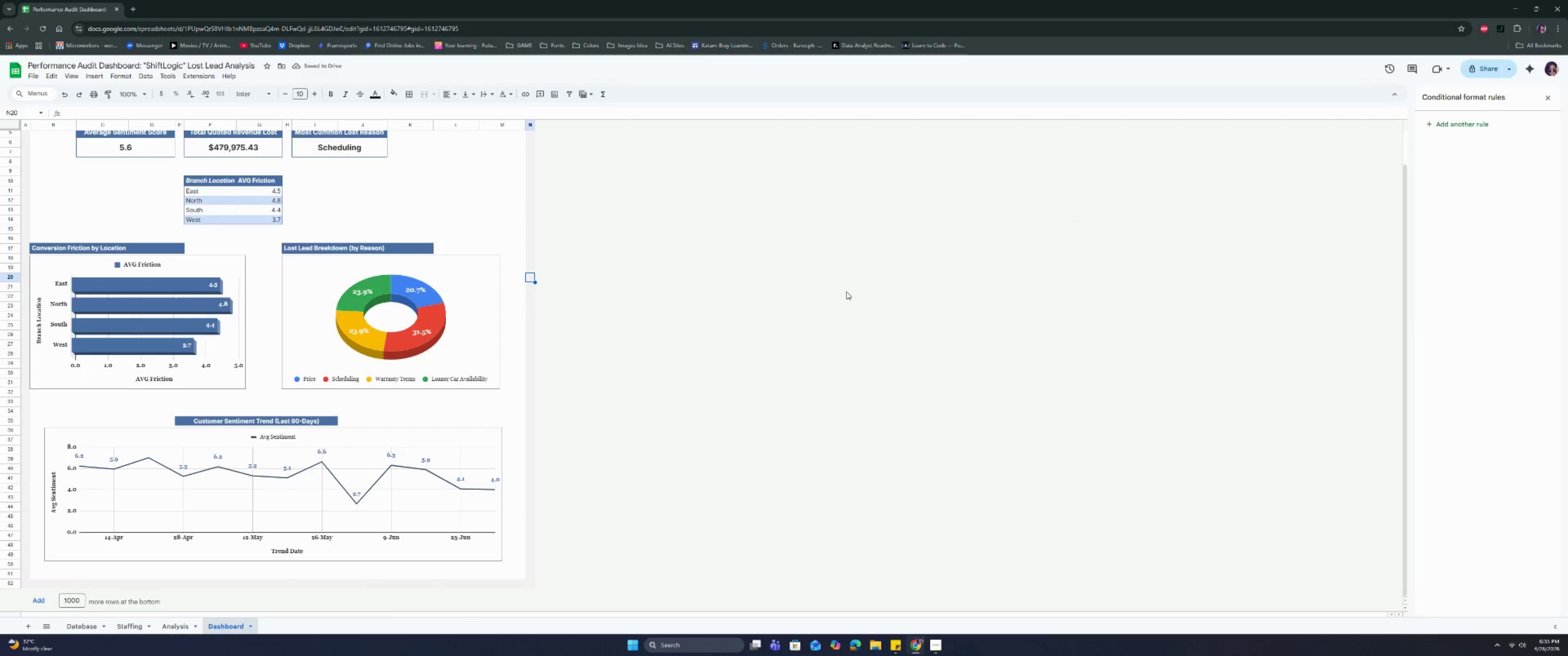 
scroll: coordinate [846, 292], scroll_direction: up, amount: 4.0
 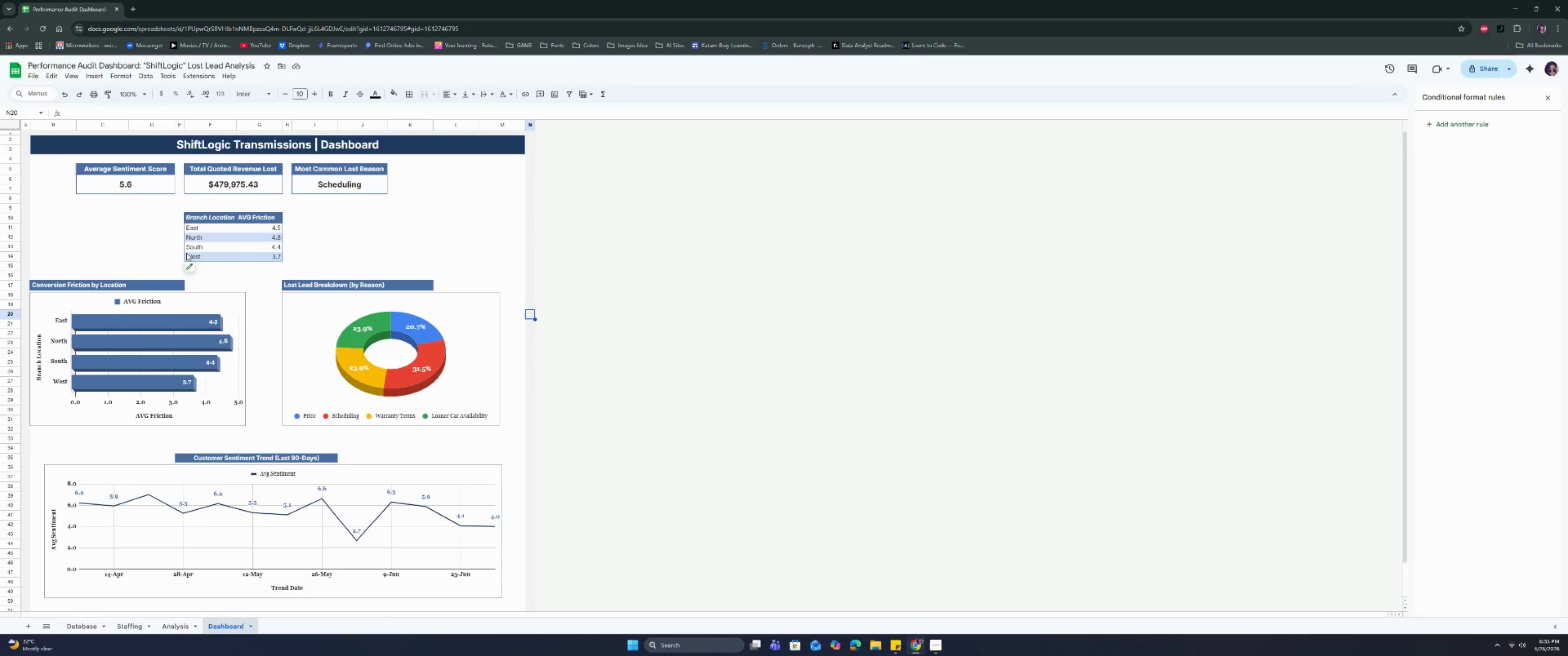 
hold_key(key=MetaLeft, duration=0.75)
 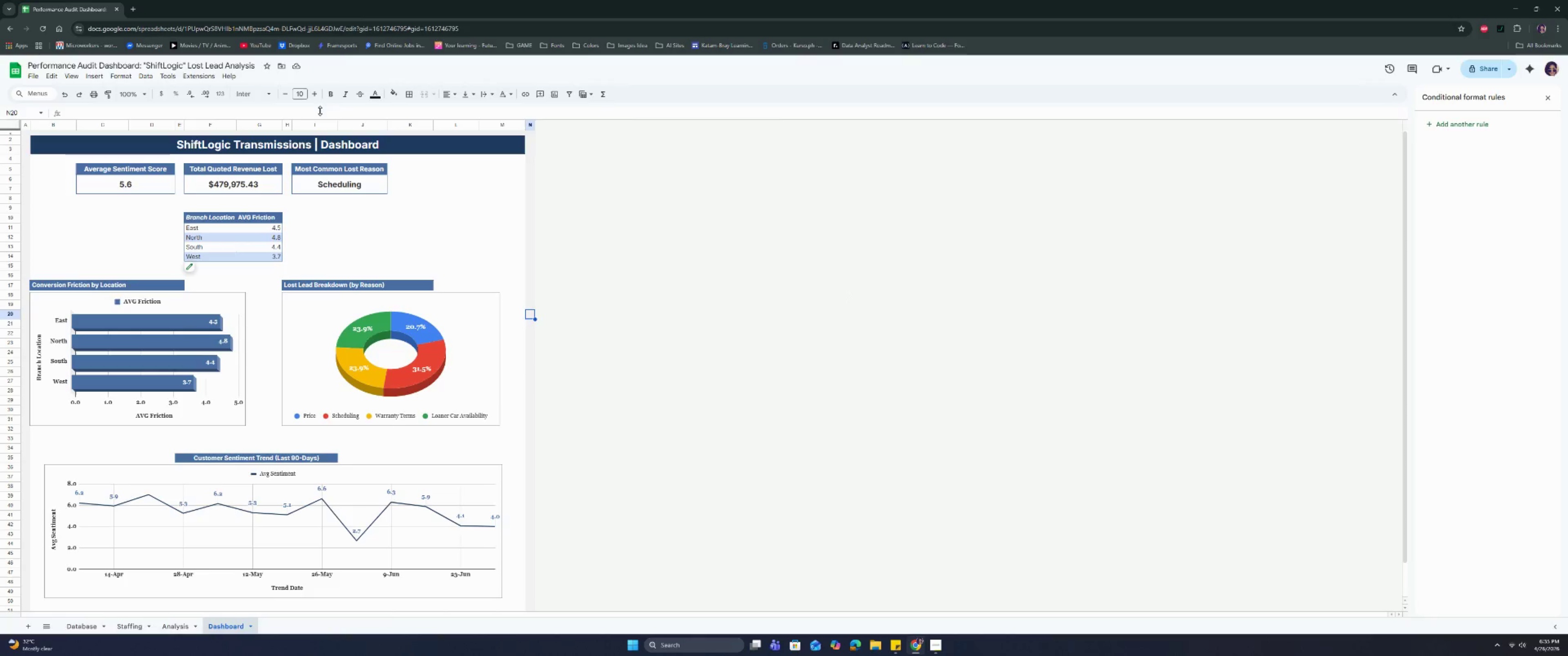 
hold_key(key=ShiftLeft, duration=0.56)
 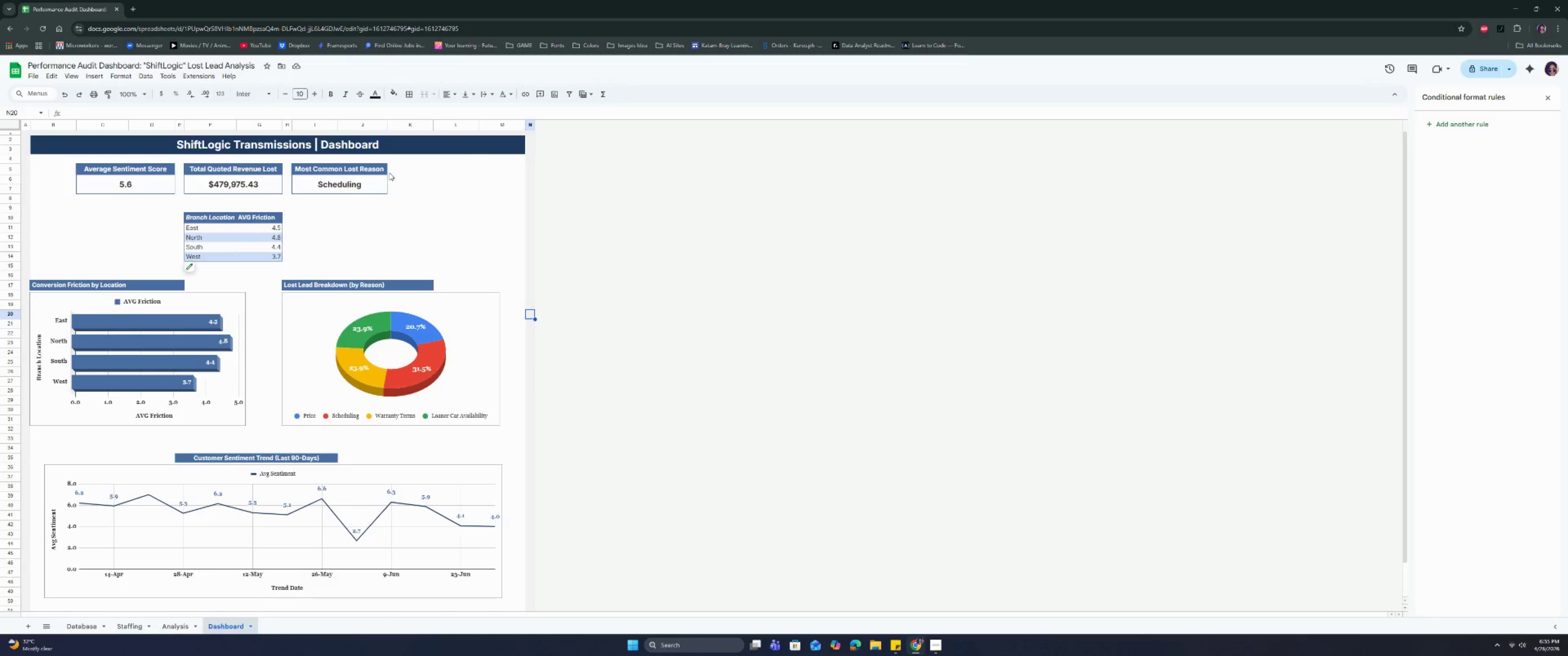 
left_click([500, 123])
 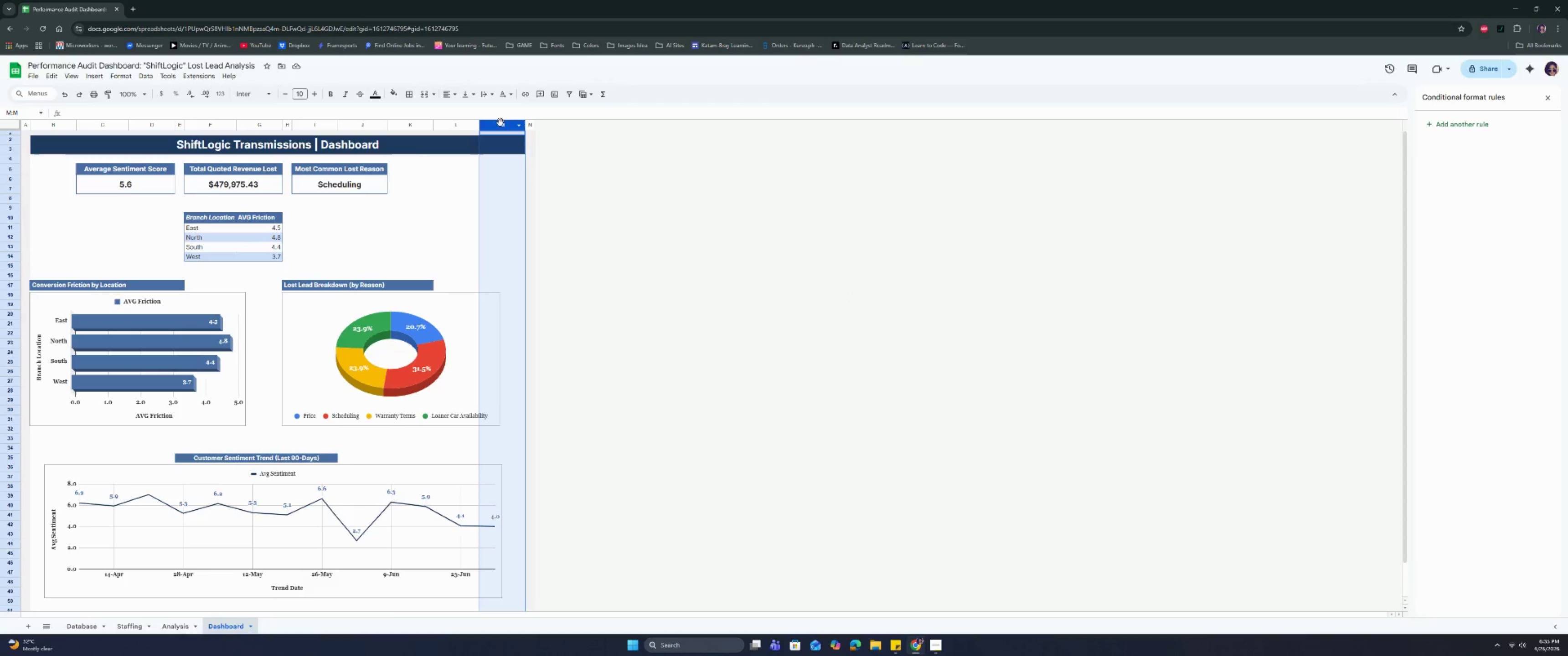 
left_click([265, 283])
 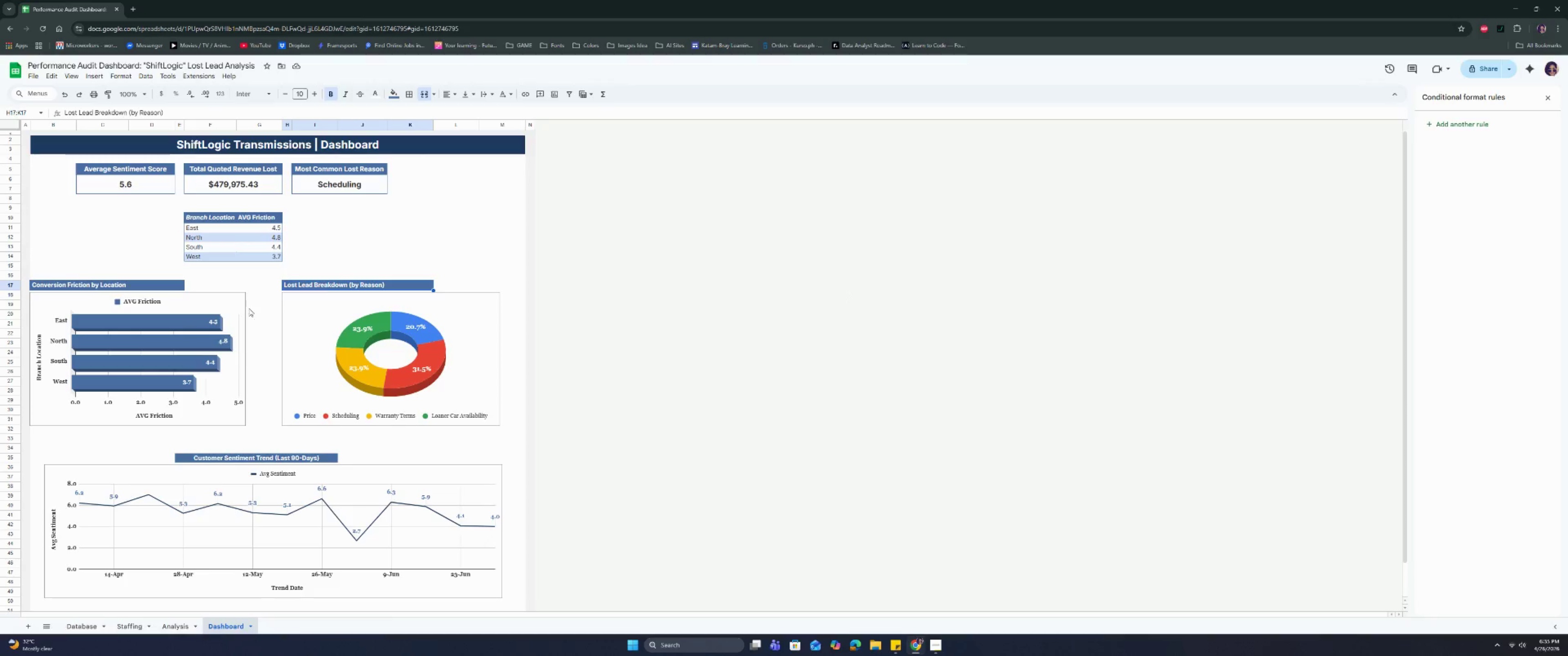 
double_click([259, 316])
 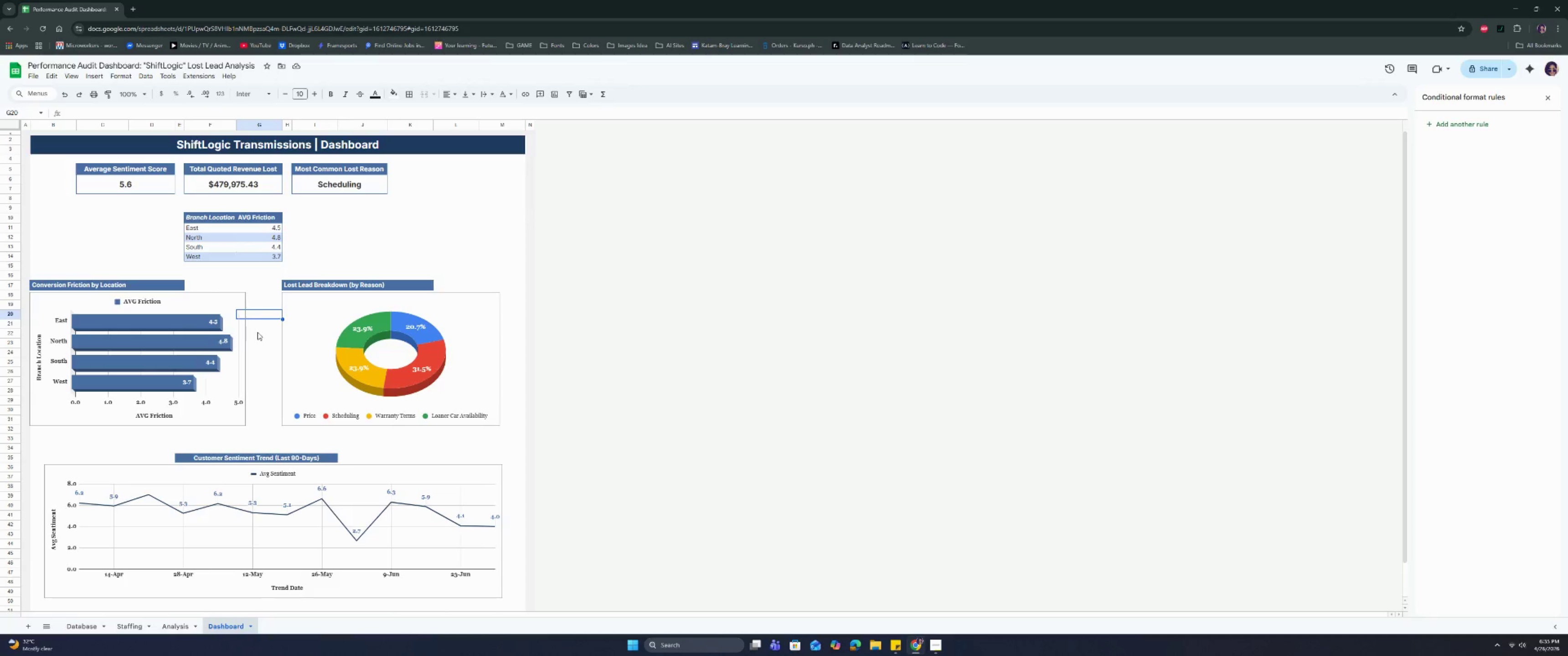 
left_click([325, 328])
 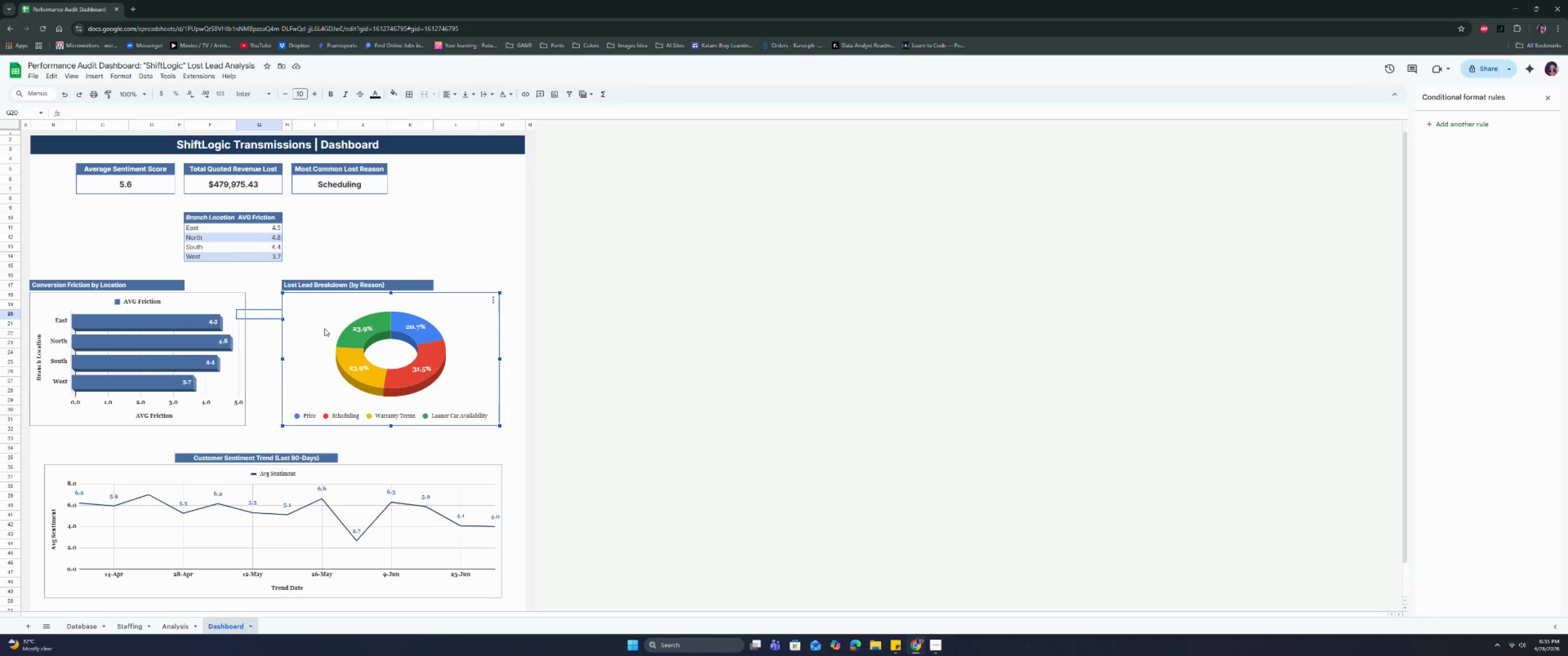 
left_click_drag(start_coordinate=[325, 328], to_coordinate=[297, 329])
 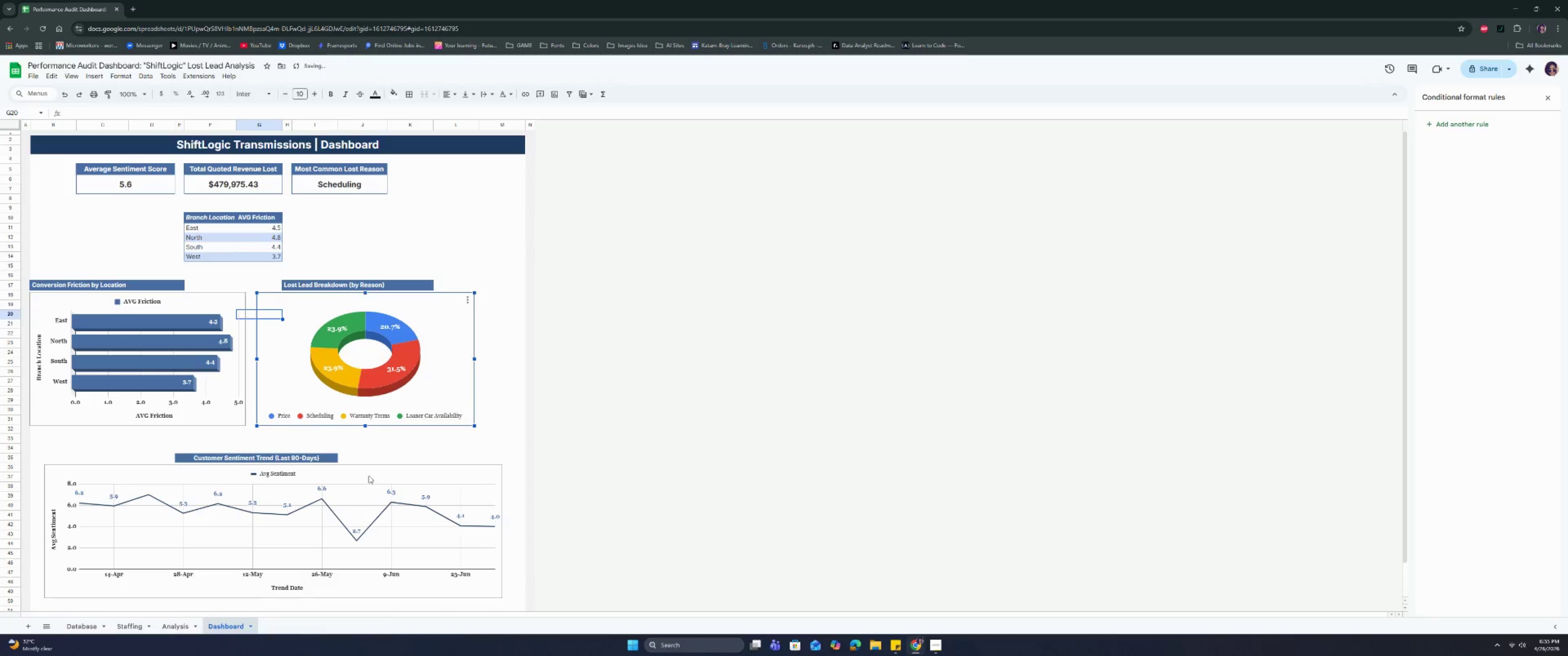 
left_click([384, 482])
 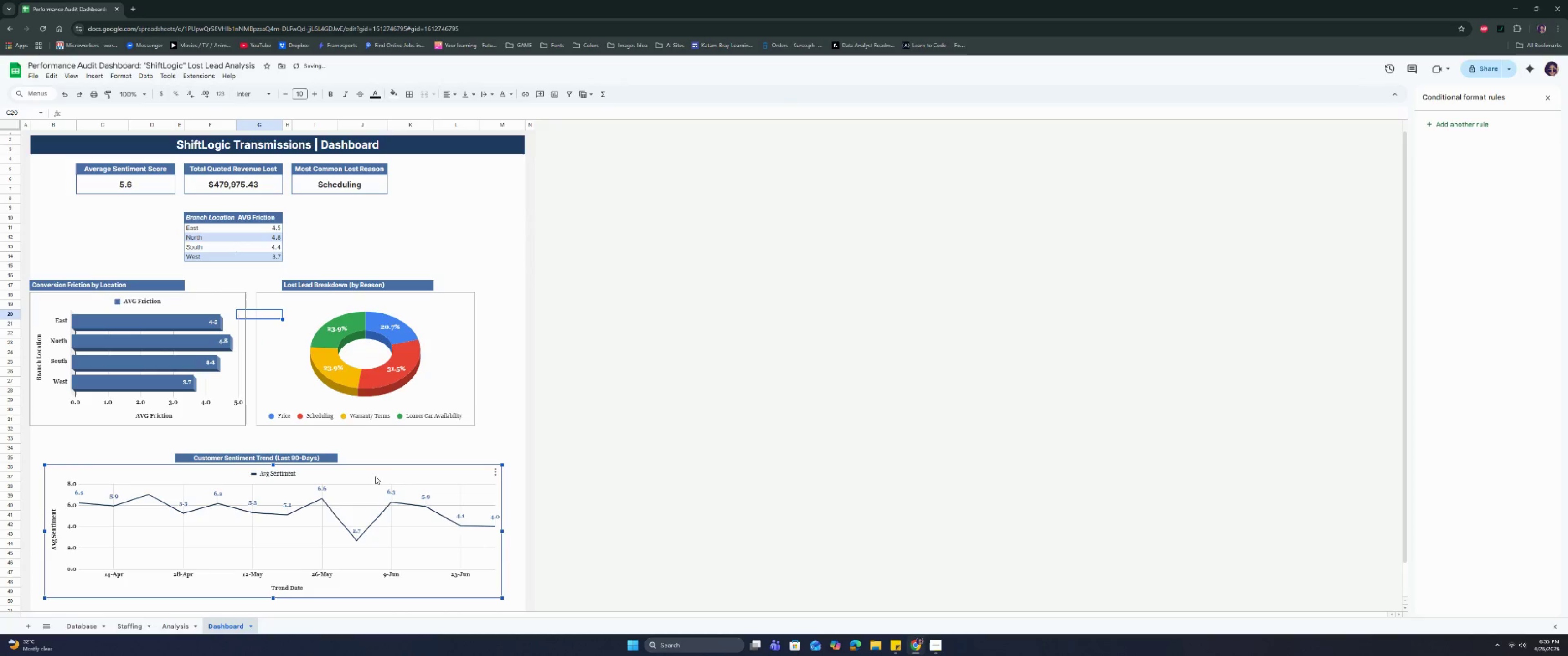 
left_click_drag(start_coordinate=[375, 476], to_coordinate=[366, 476])
 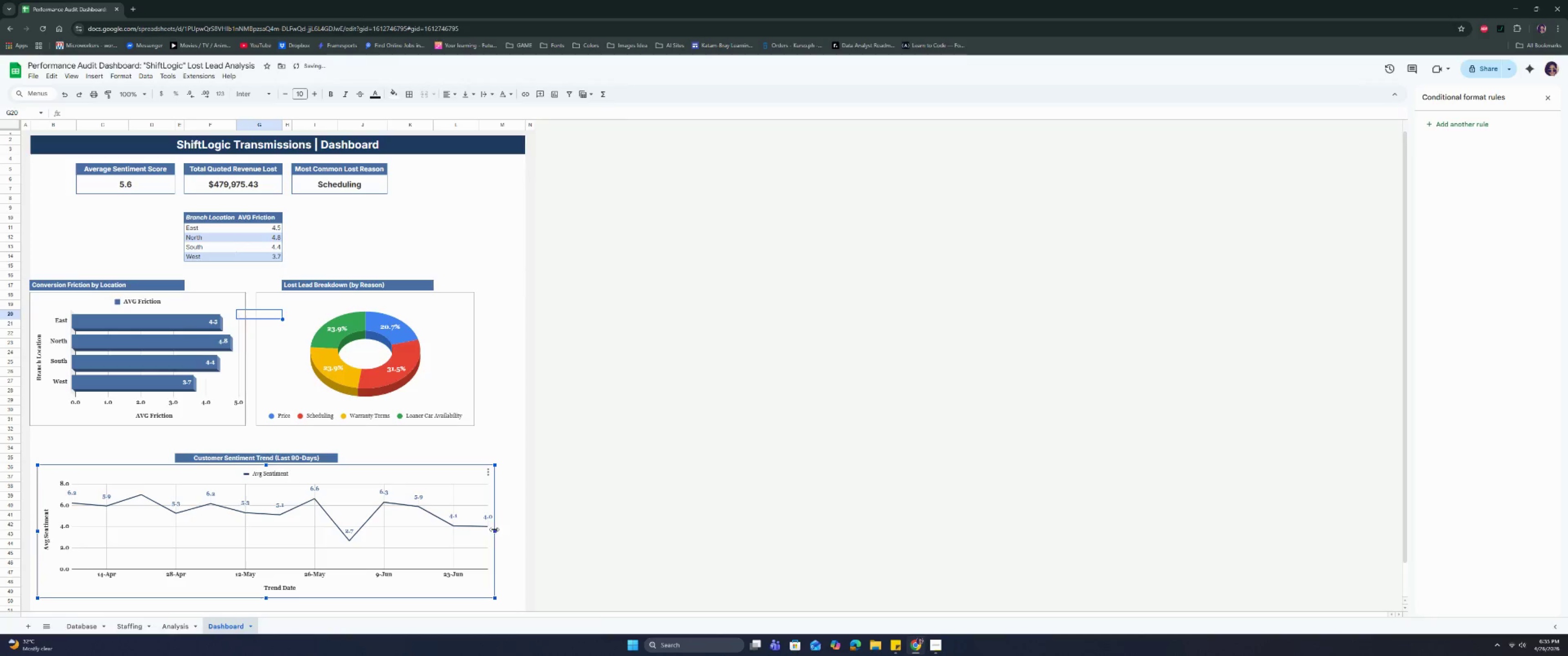 
left_click_drag(start_coordinate=[494, 530], to_coordinate=[476, 531])
 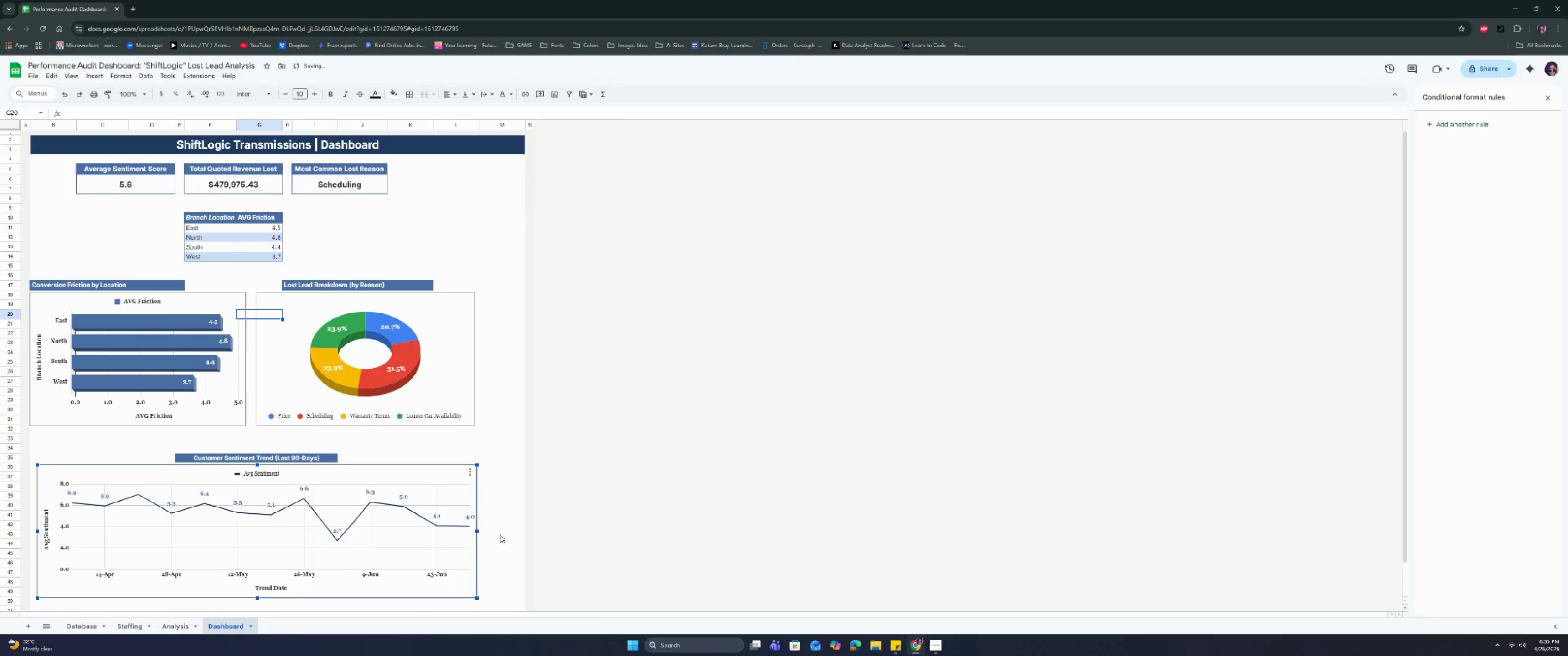 
left_click_drag(start_coordinate=[476, 530], to_coordinate=[470, 533])
 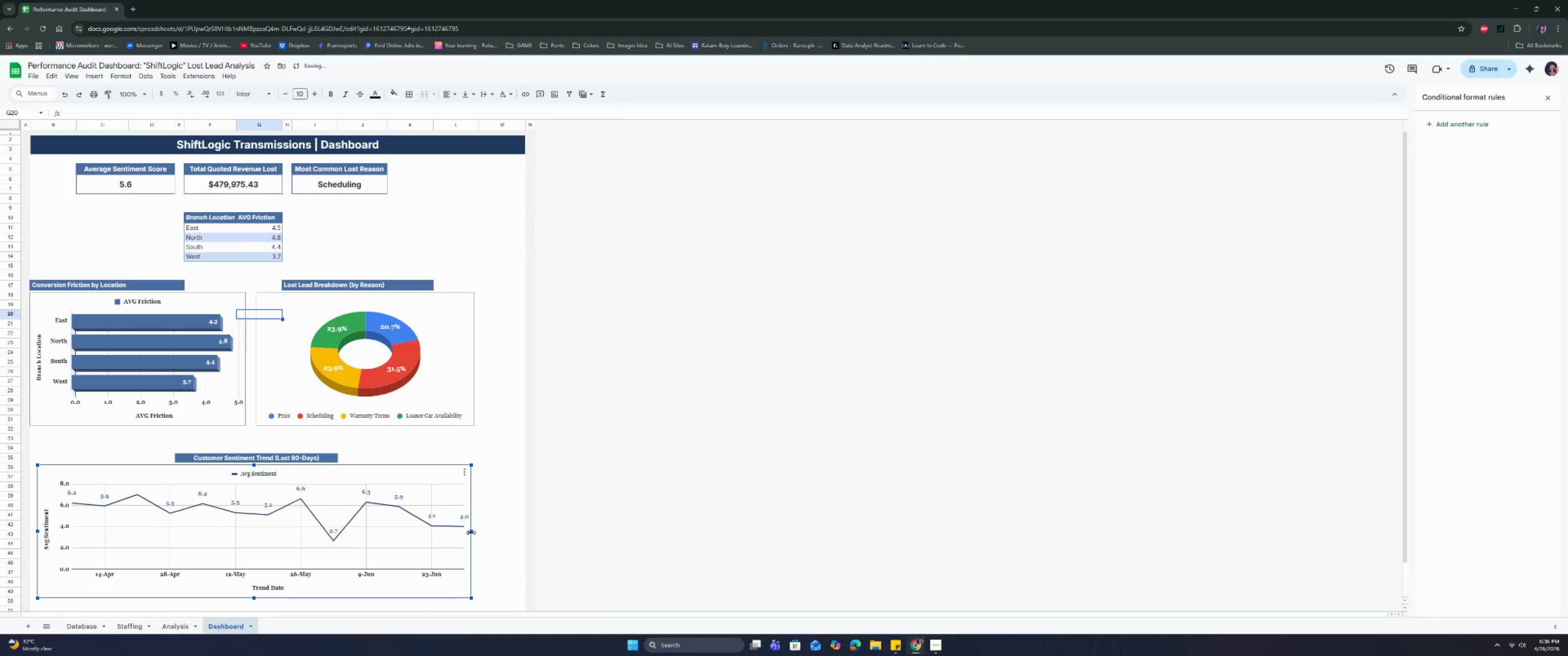 
left_click_drag(start_coordinate=[471, 533], to_coordinate=[474, 533])
 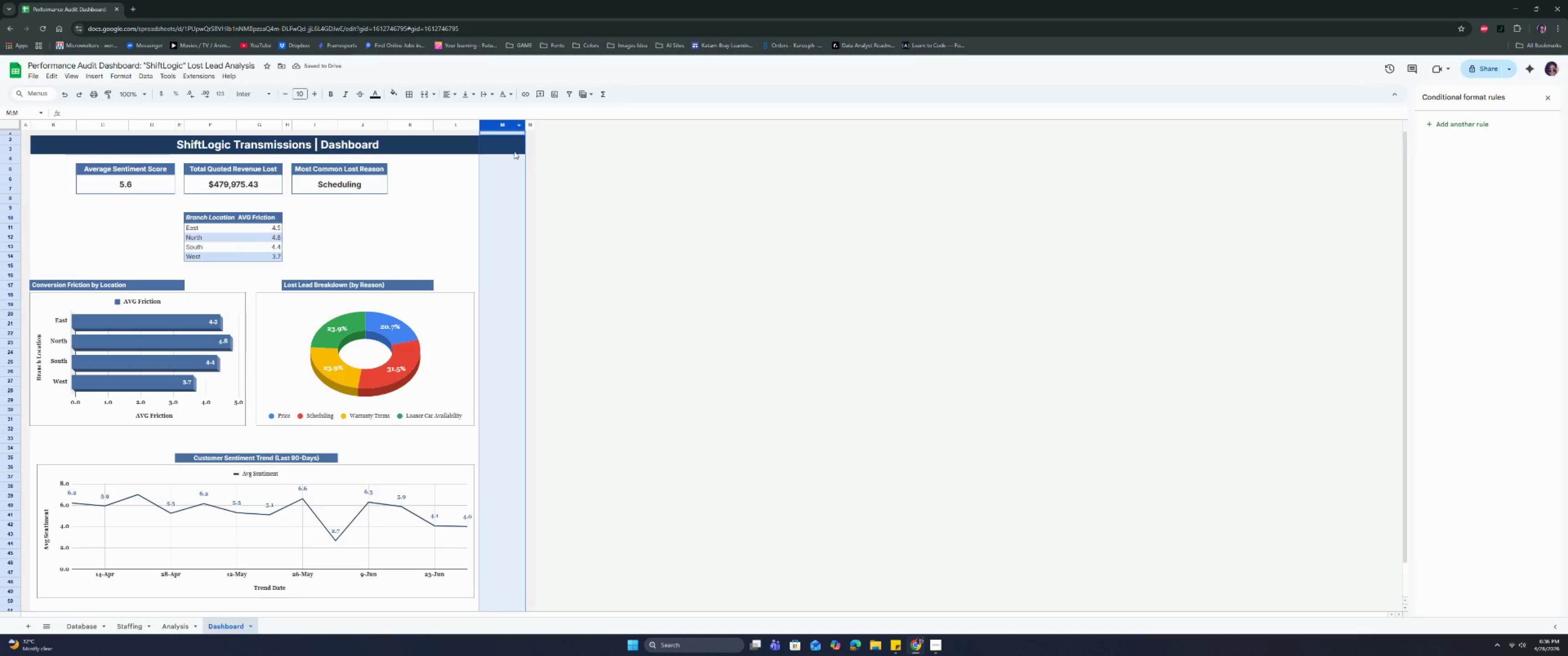 
left_click([529, 122])
 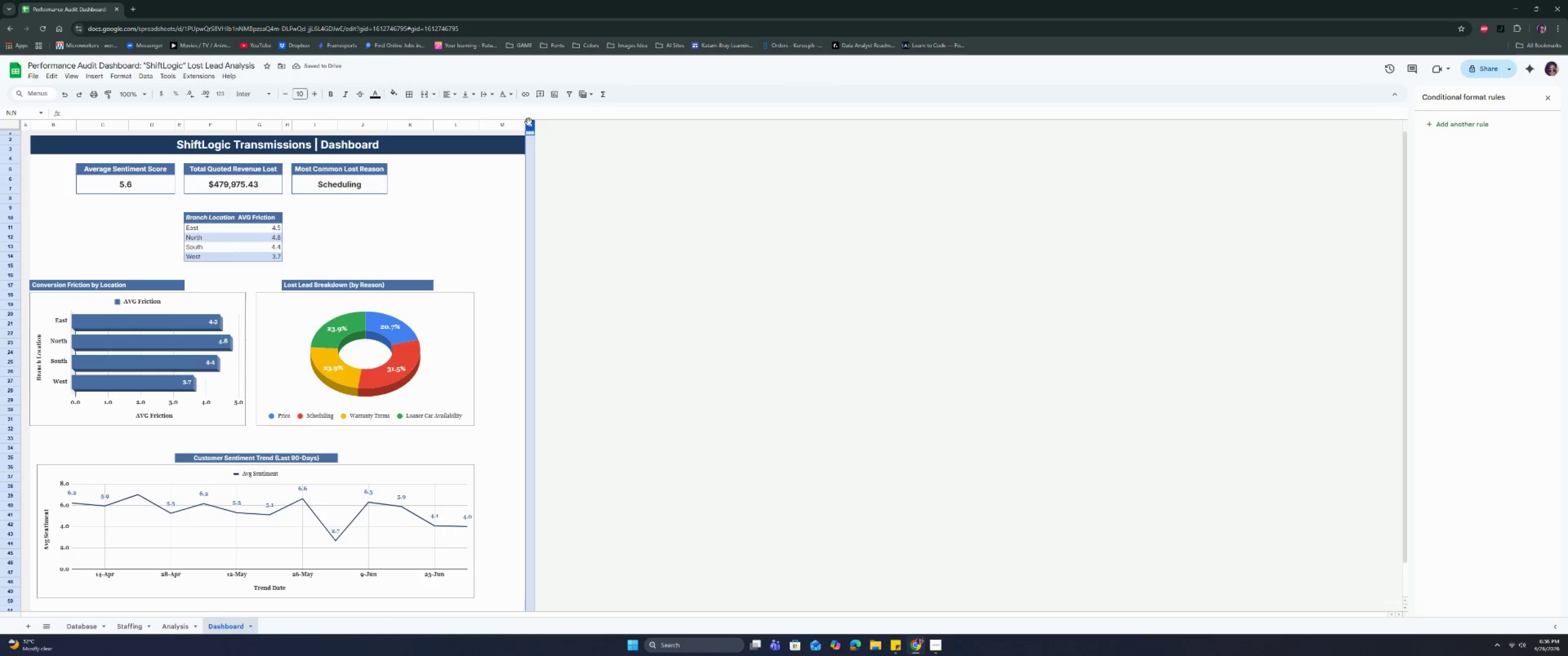 
left_click([505, 122])
 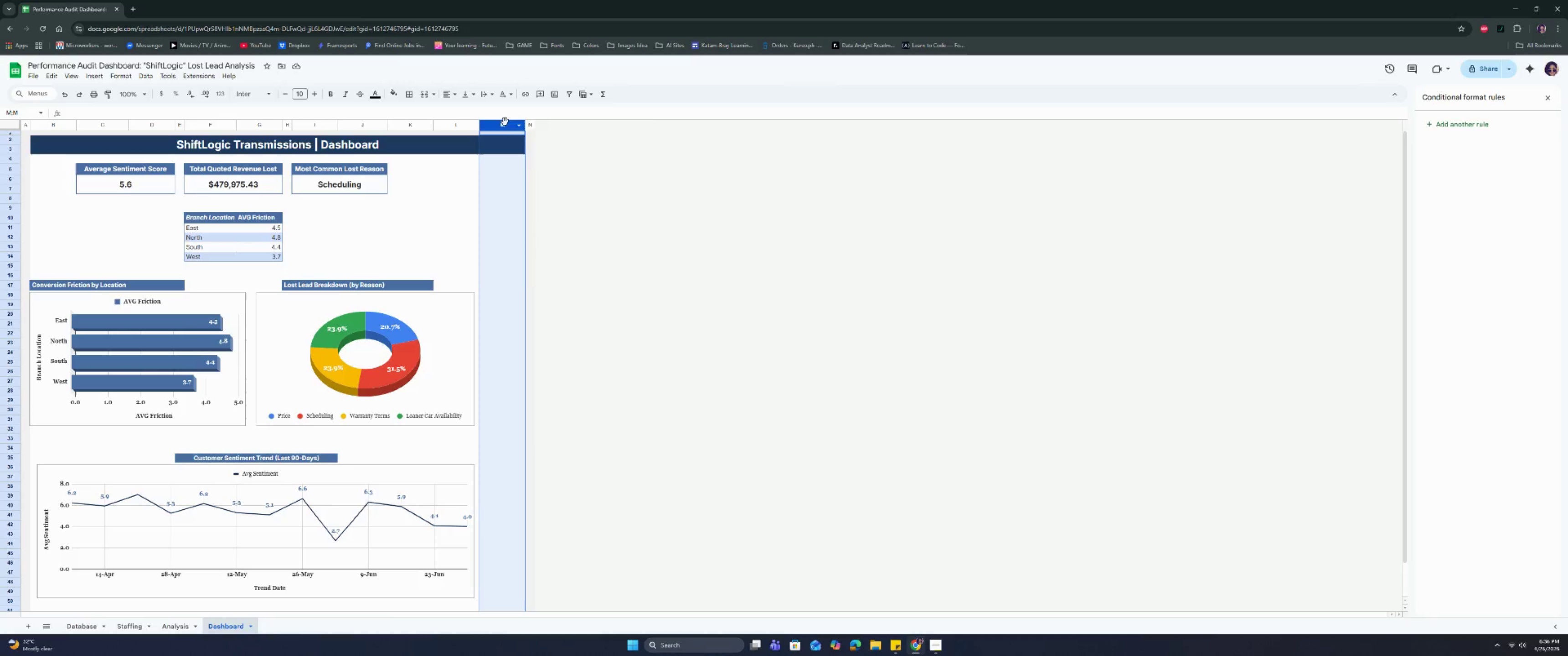 
right_click([505, 122])
 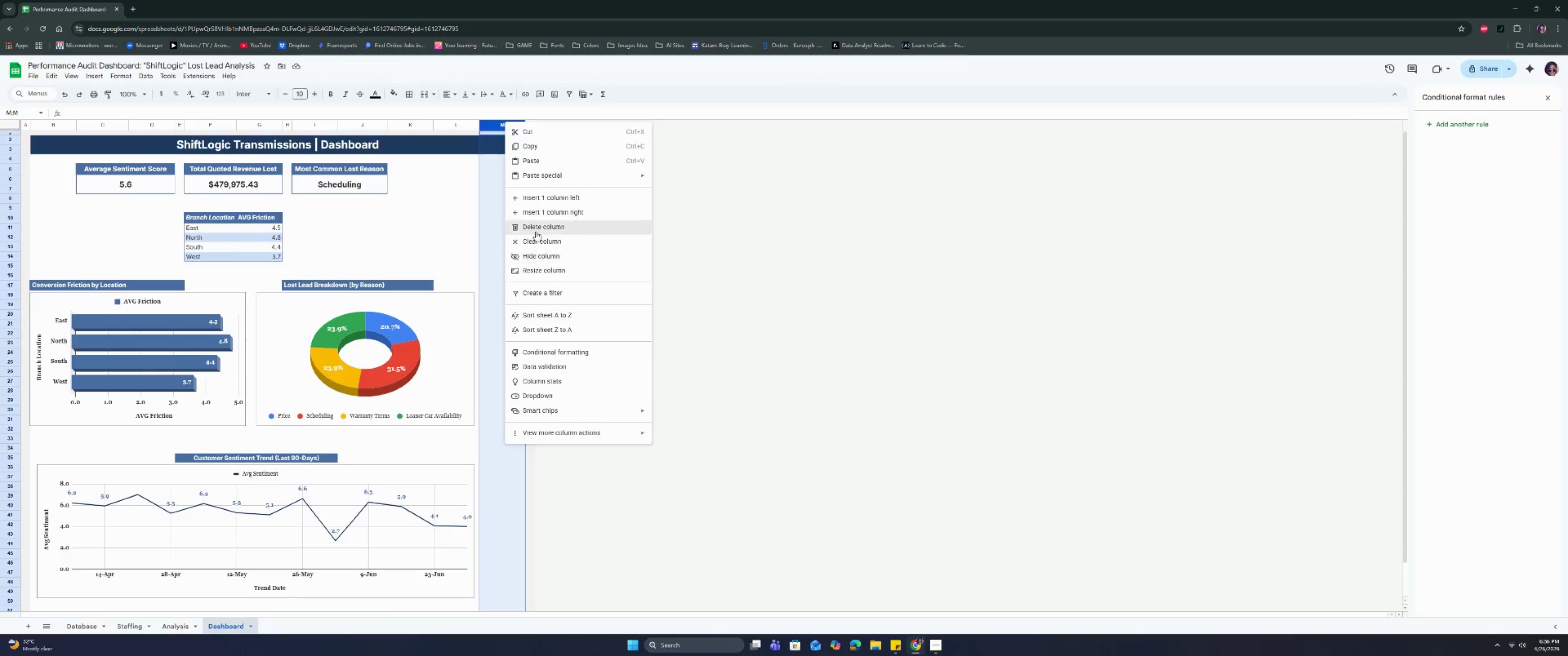 
left_click([536, 229])
 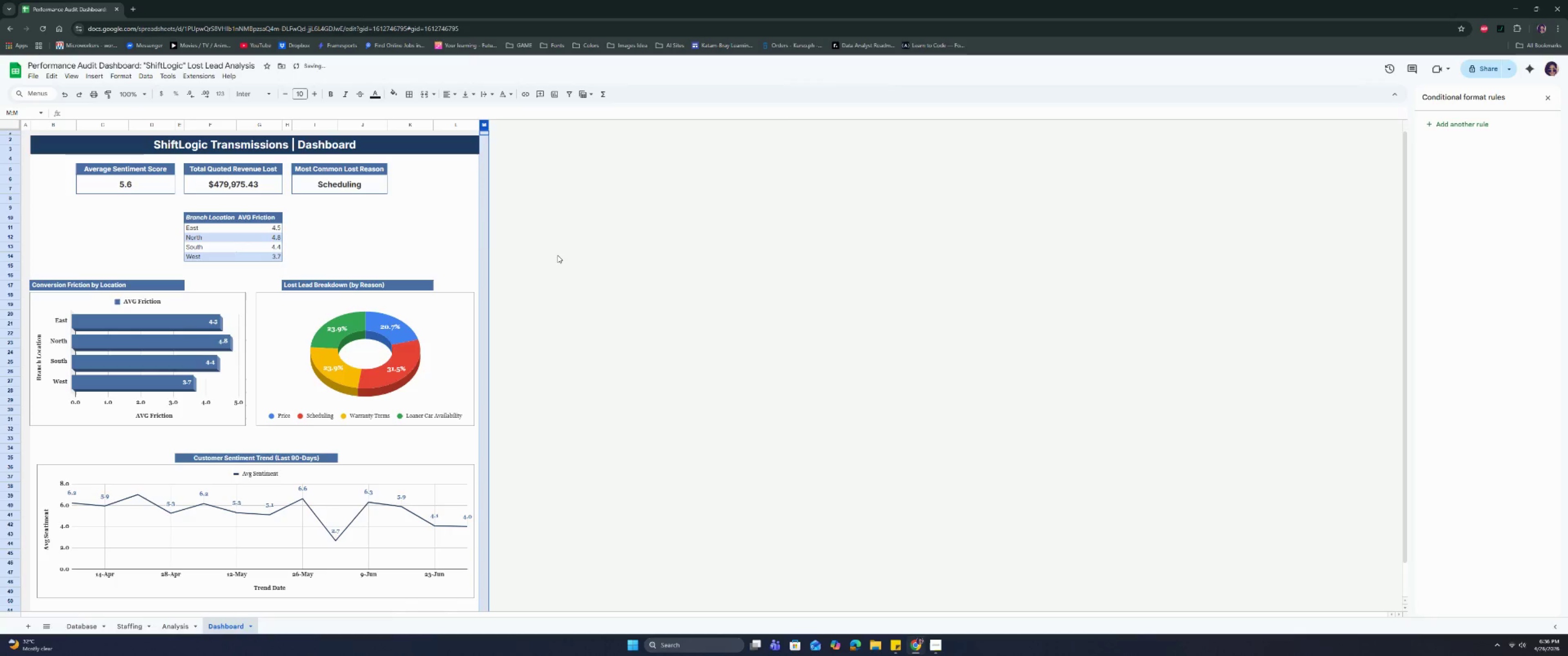 
left_click([561, 256])
 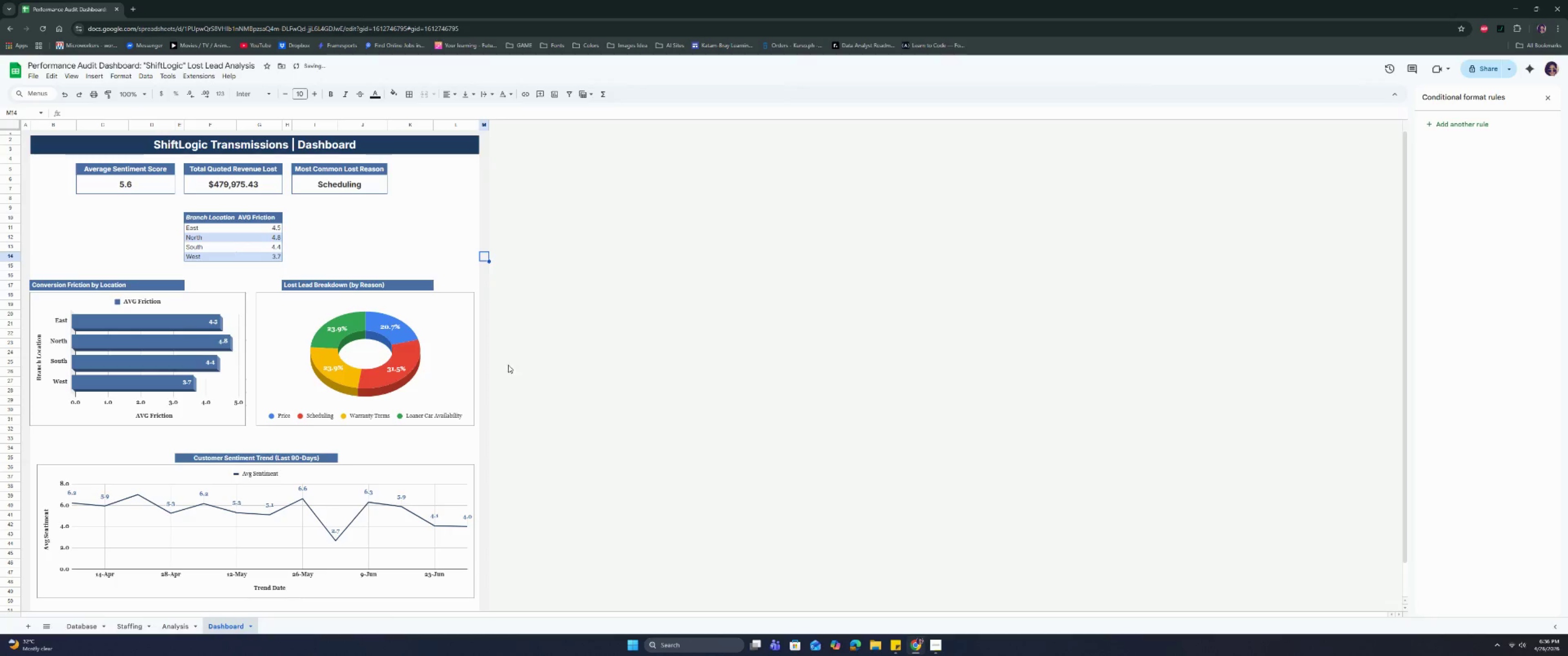 
scroll: coordinate [500, 400], scroll_direction: down, amount: 4.0
 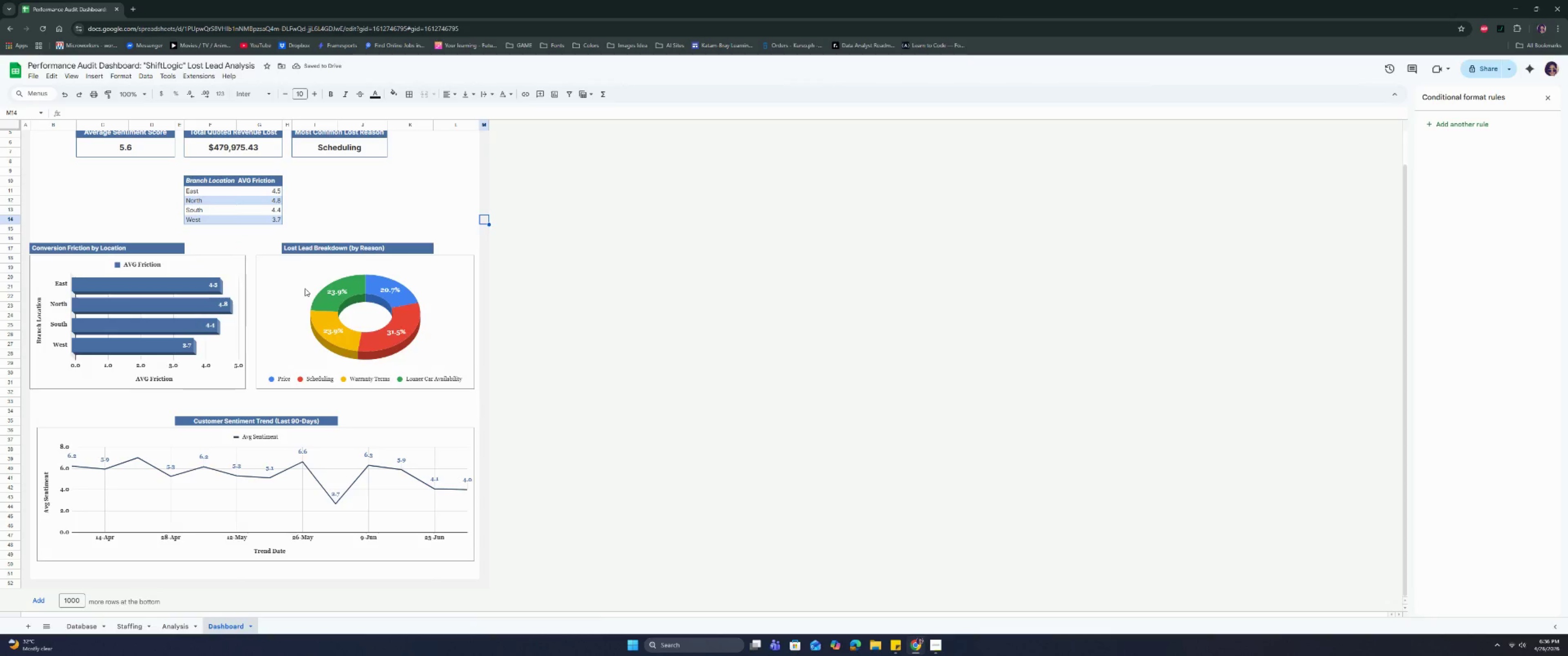 
left_click([346, 244])
 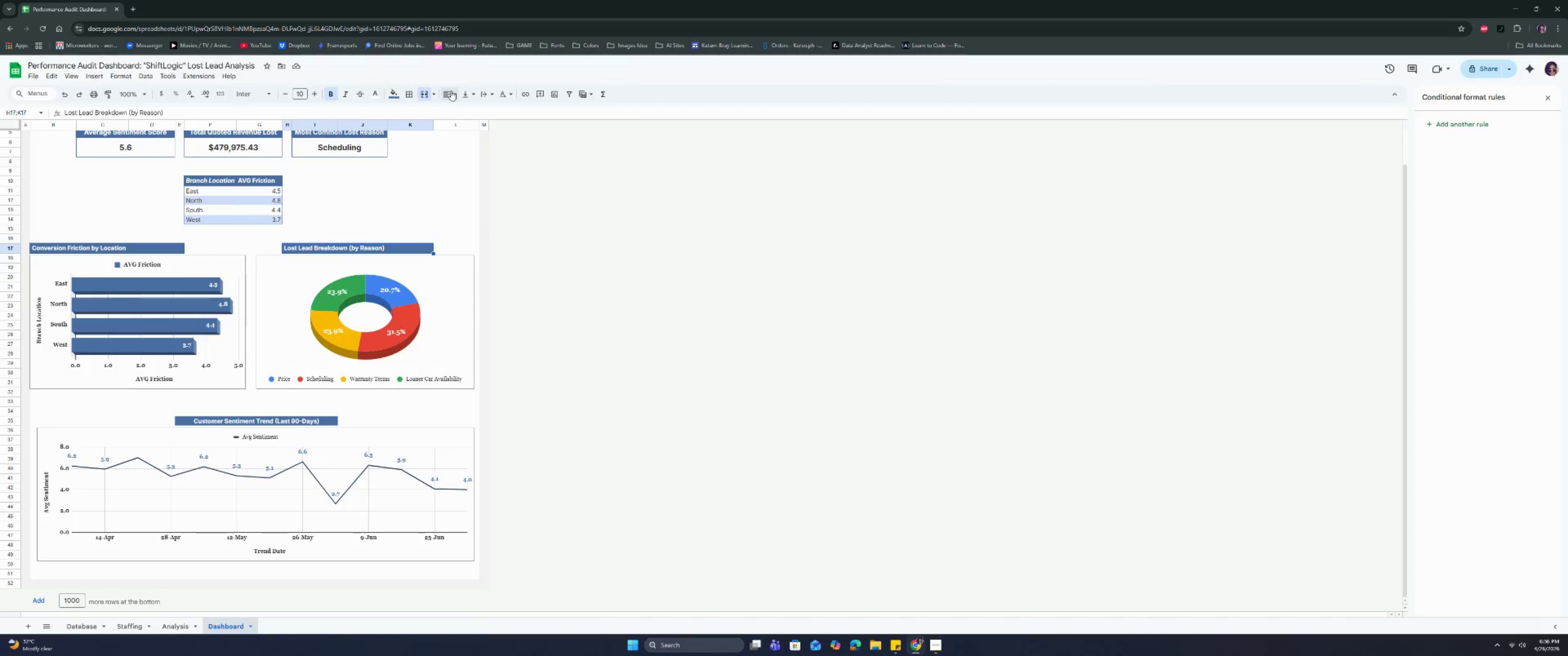 
left_click([450, 96])
 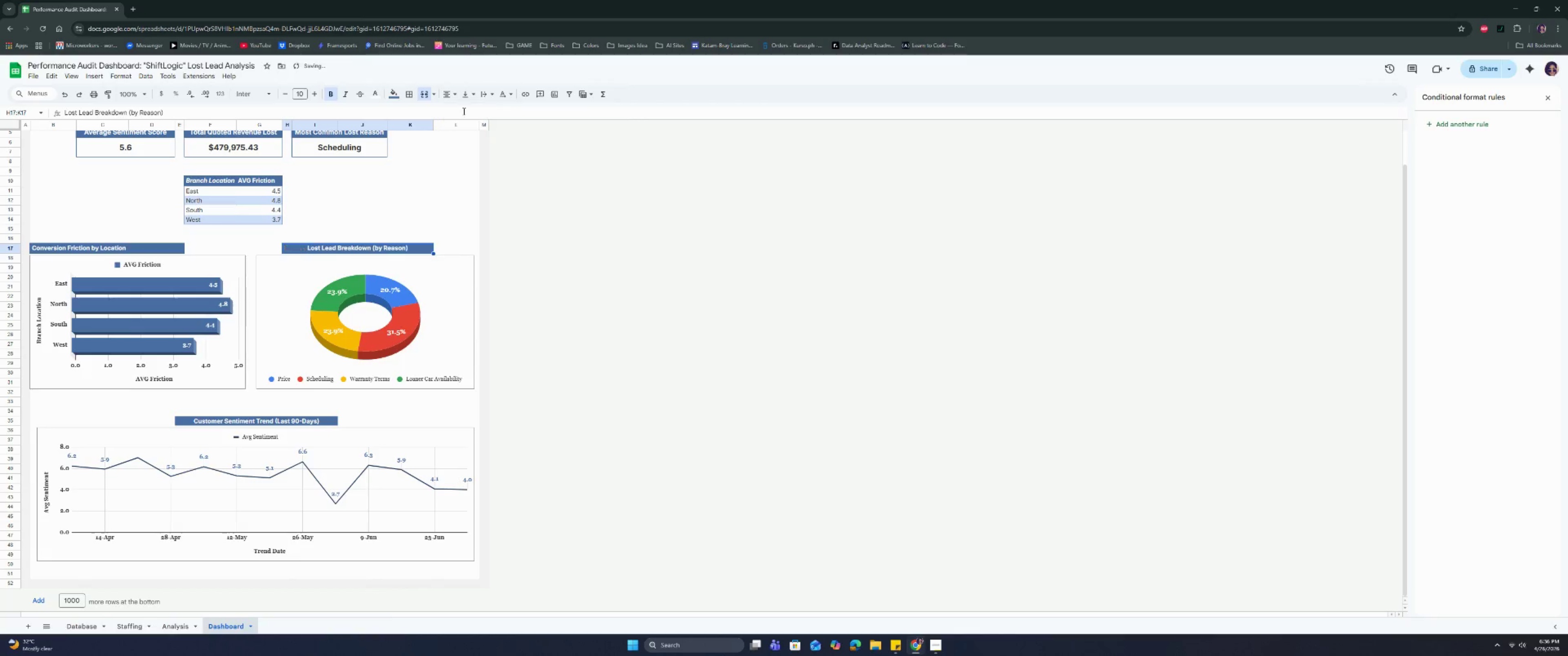 
double_click([463, 94])
 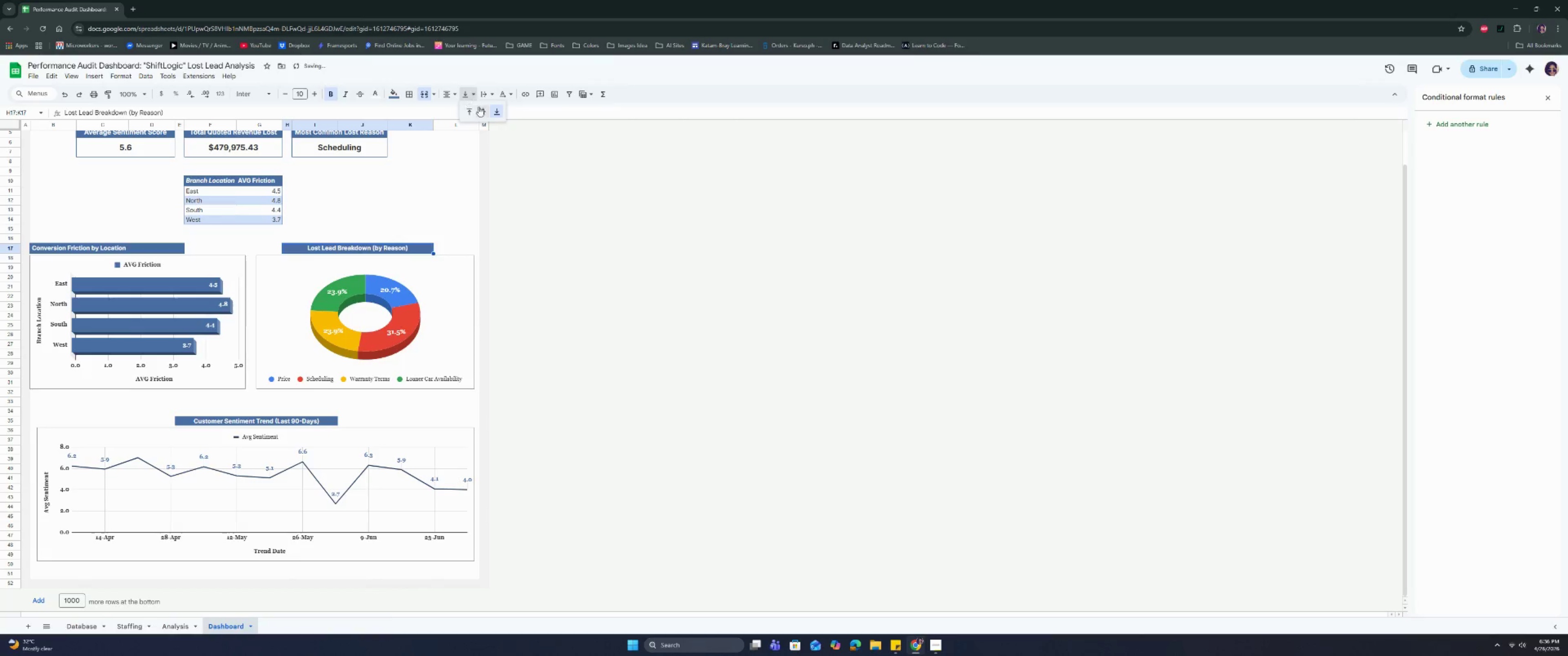 
triple_click([479, 107])
 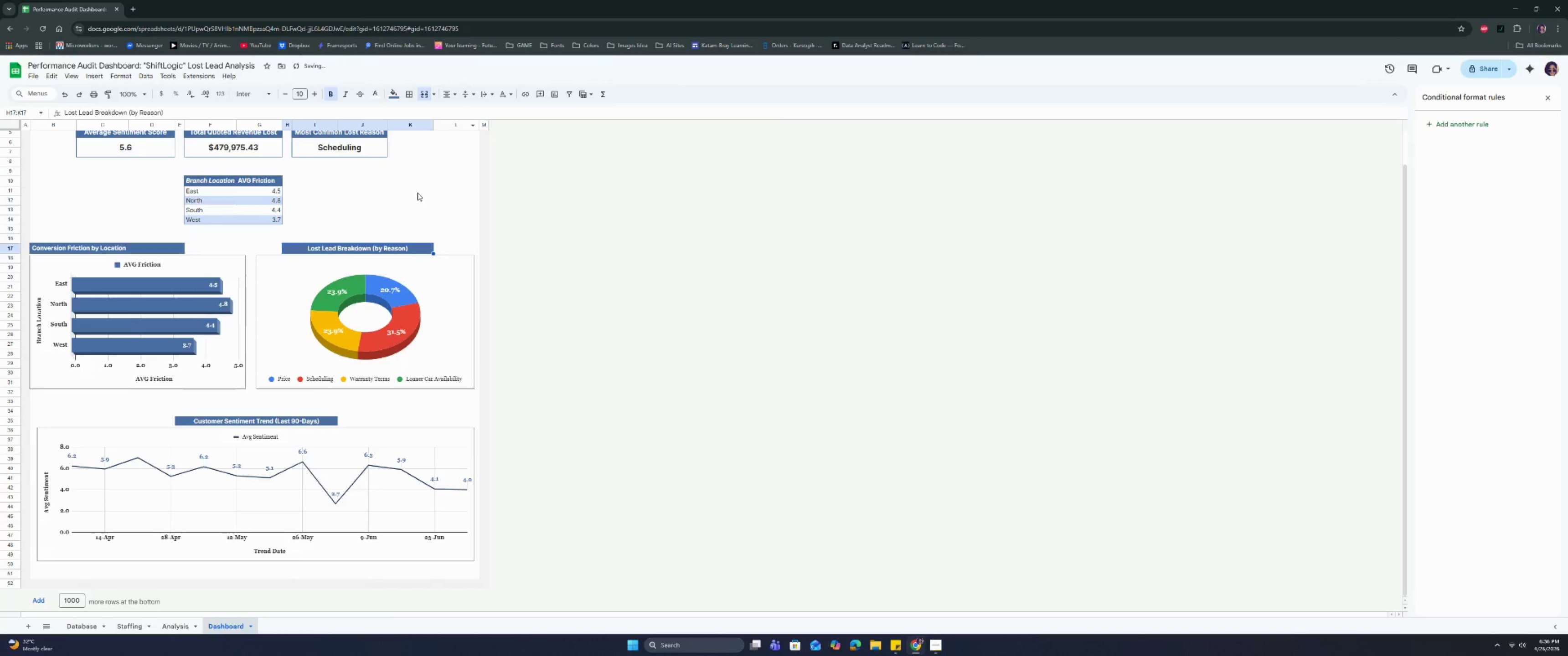 
left_click([416, 196])
 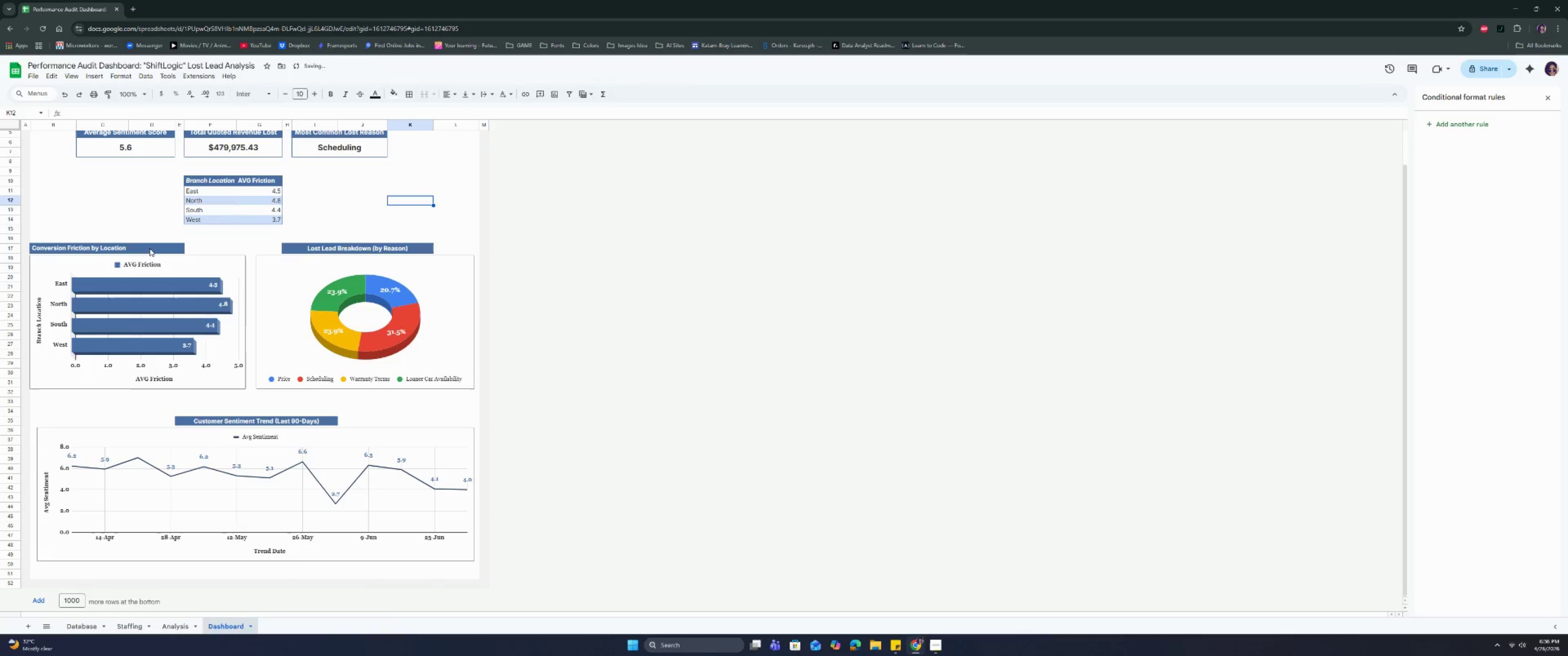 
left_click([150, 250])
 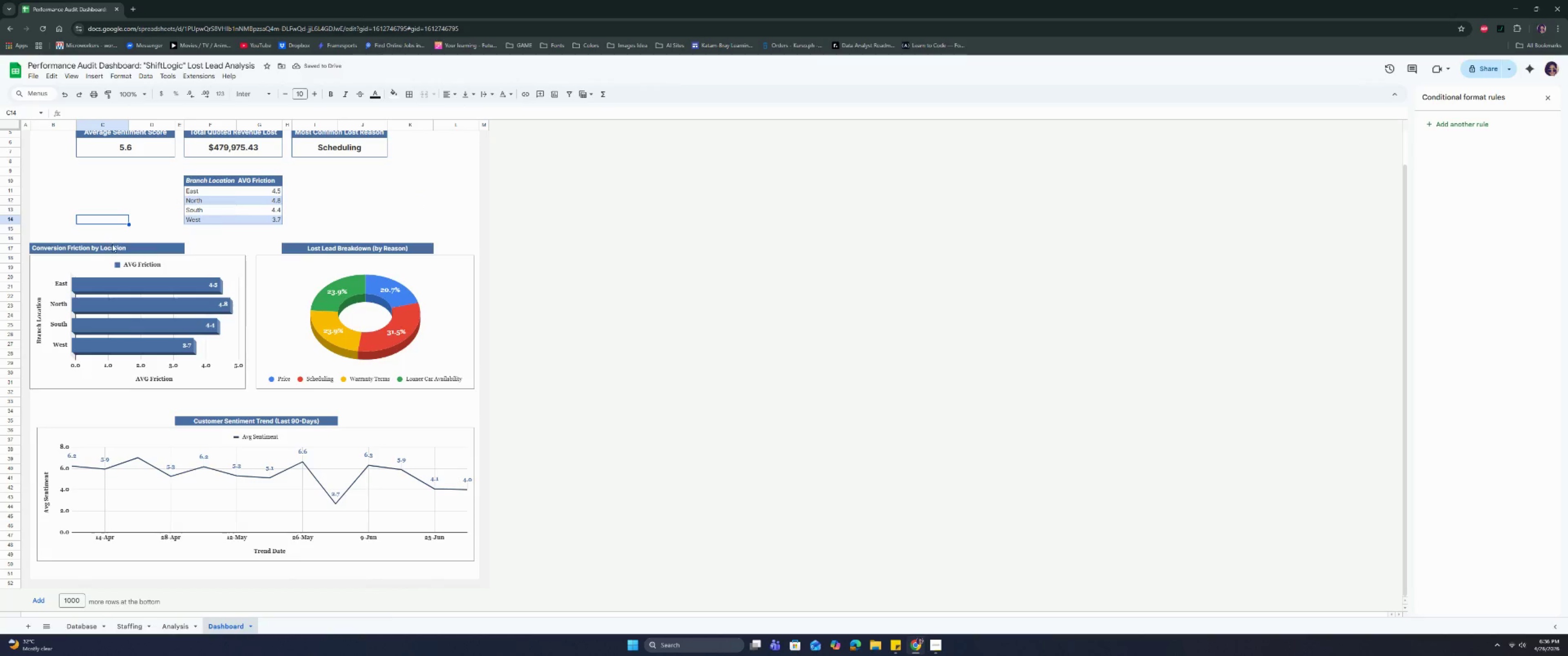 
left_click([113, 251])
 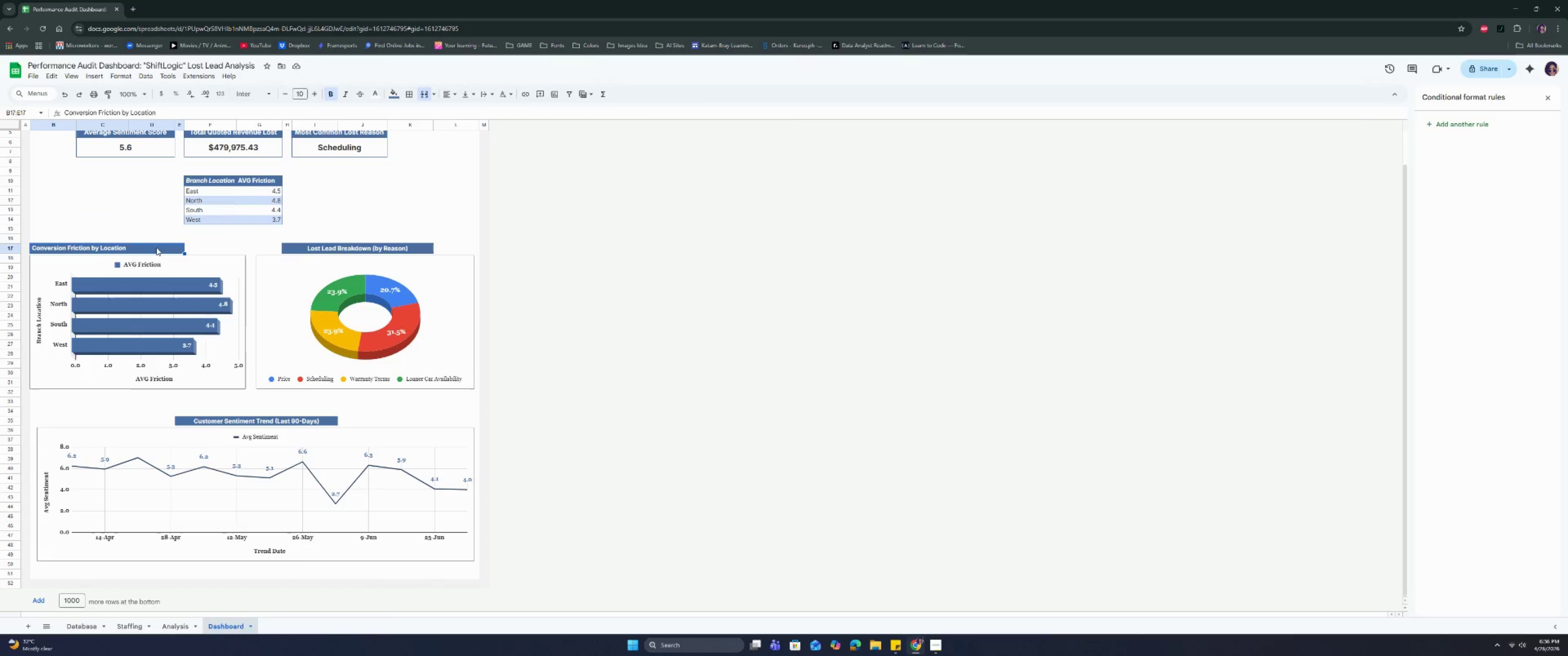 
left_click([435, 222])
 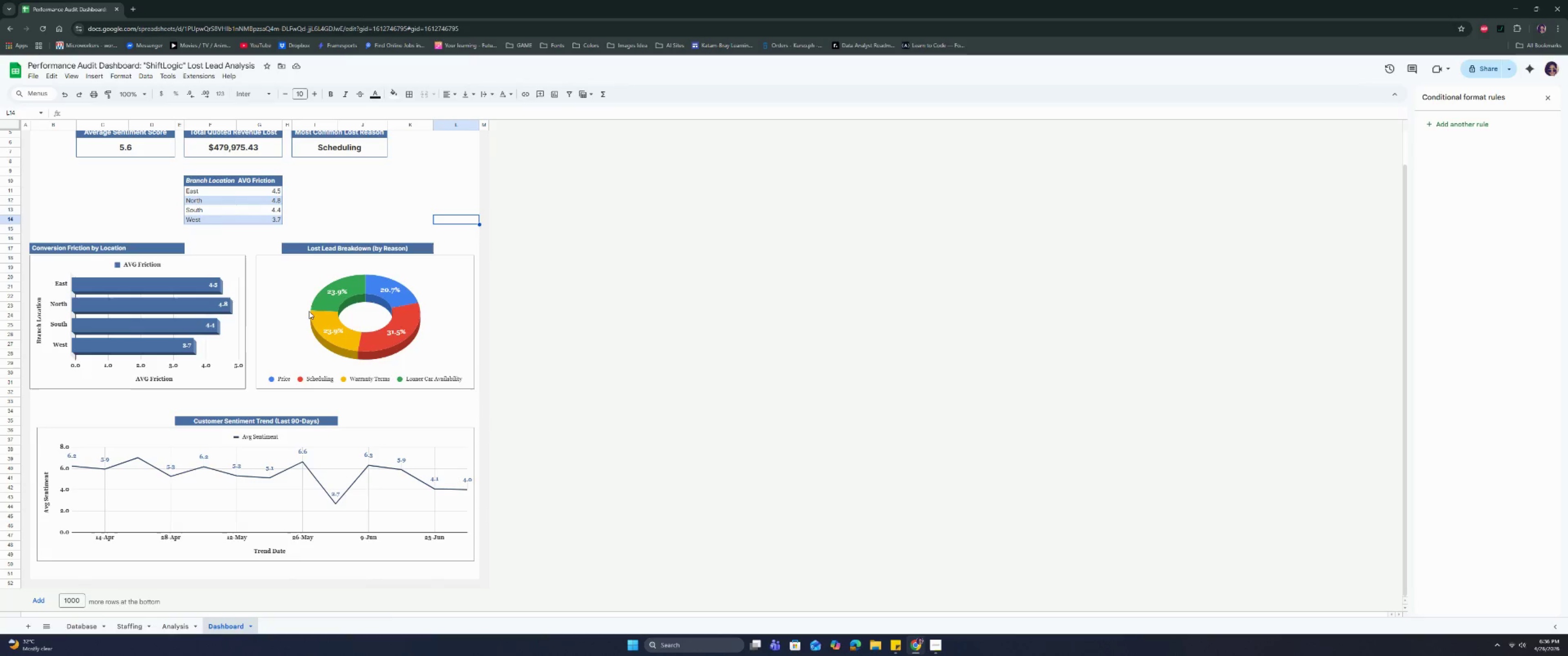 
double_click([335, 295])
 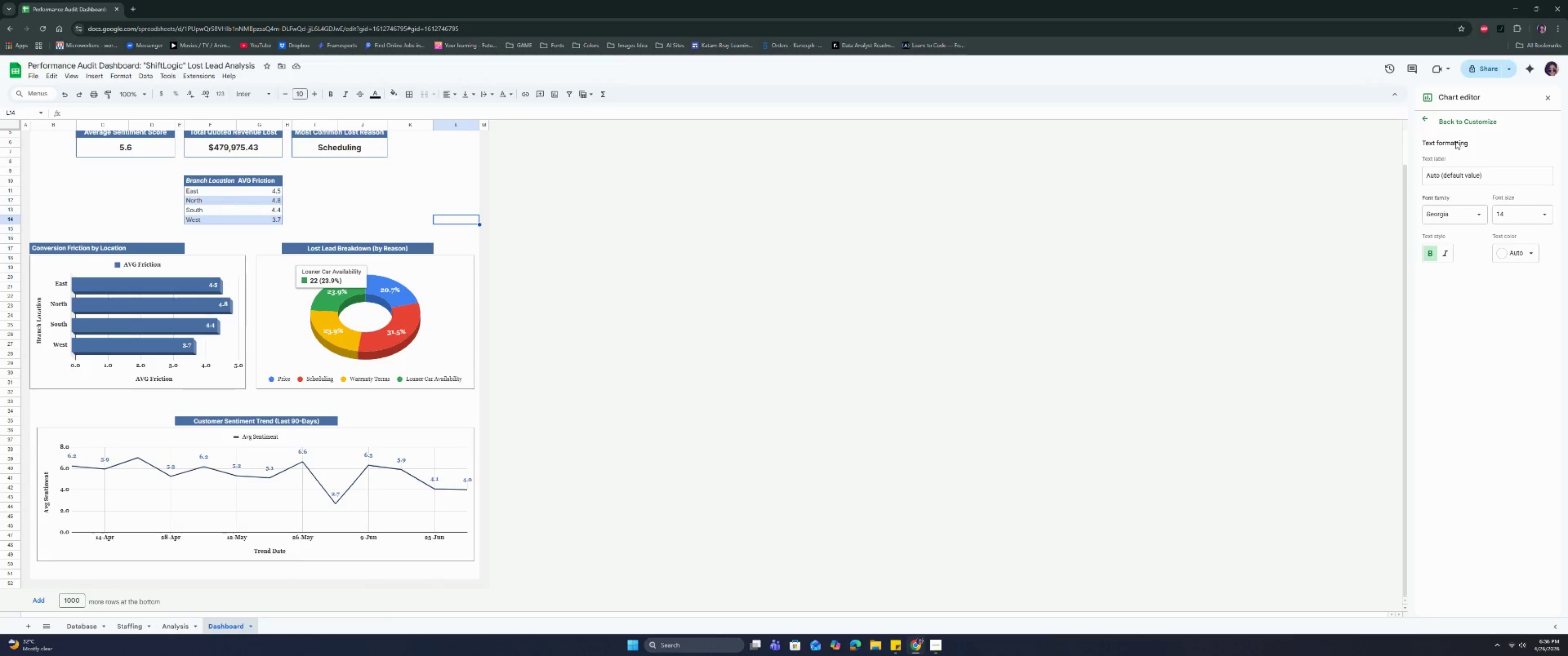 
double_click([1430, 117])
 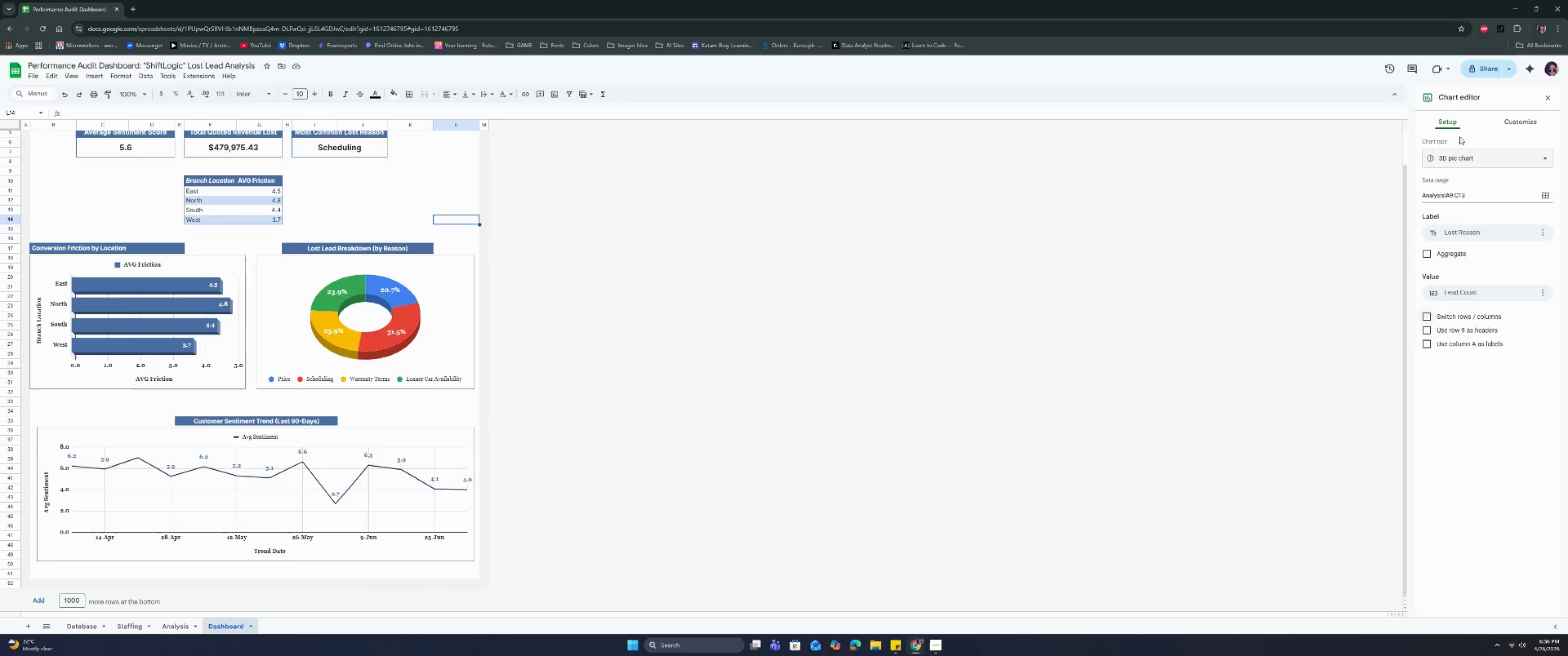 
left_click([1509, 128])
 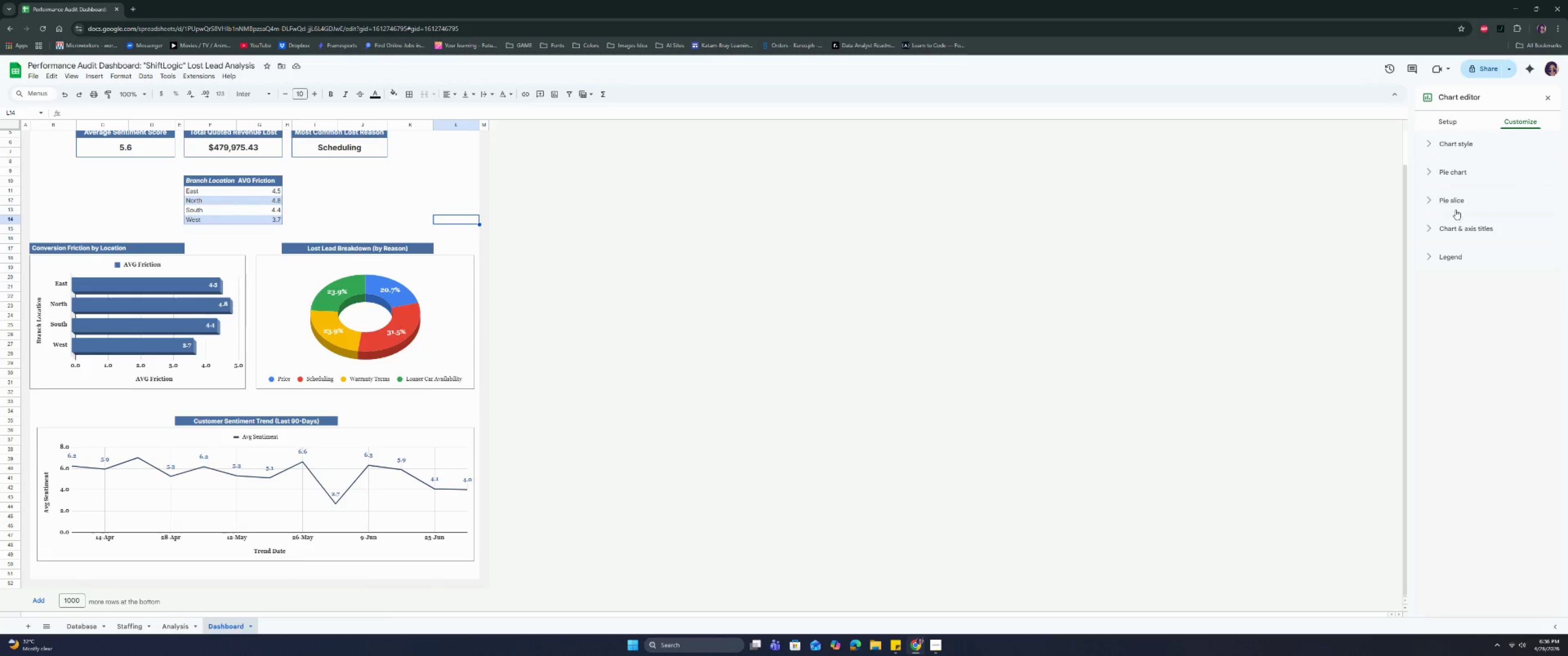 
left_click([1448, 168])
 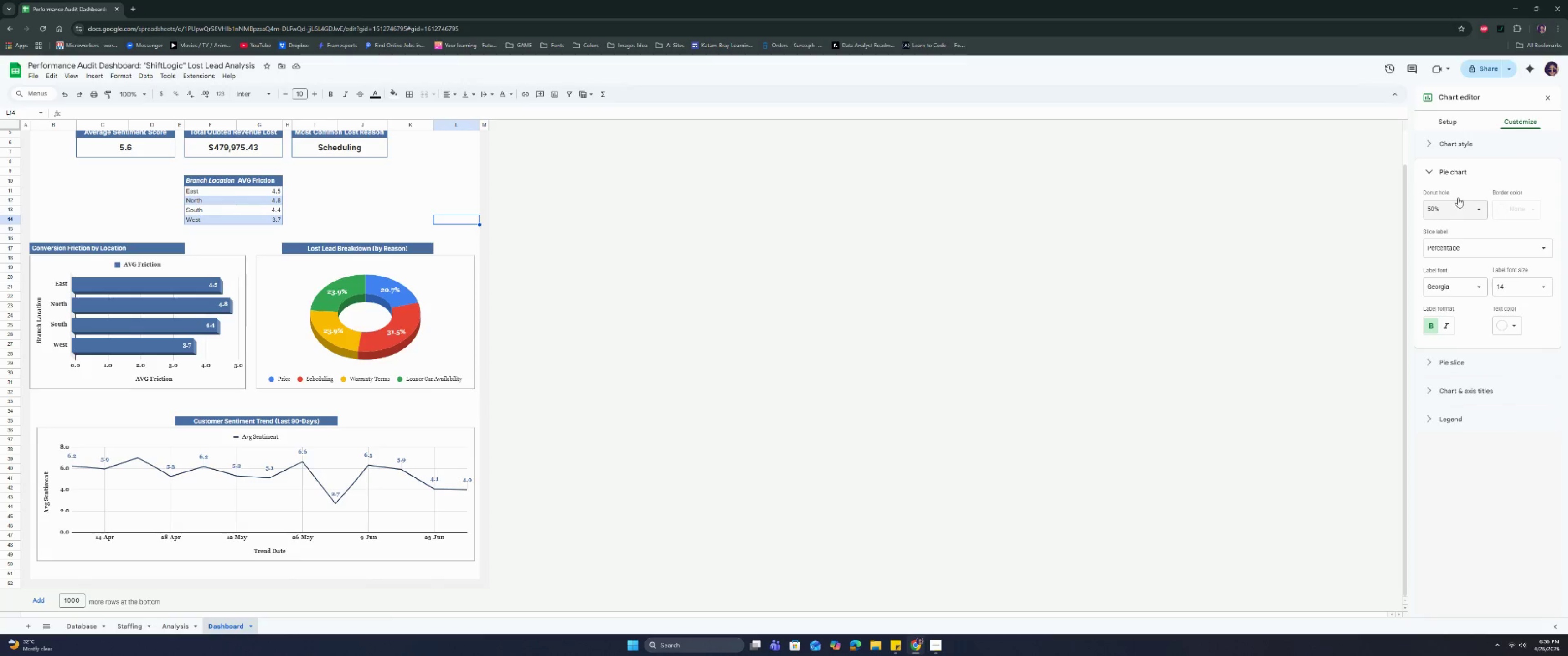 
left_click([1458, 166])
 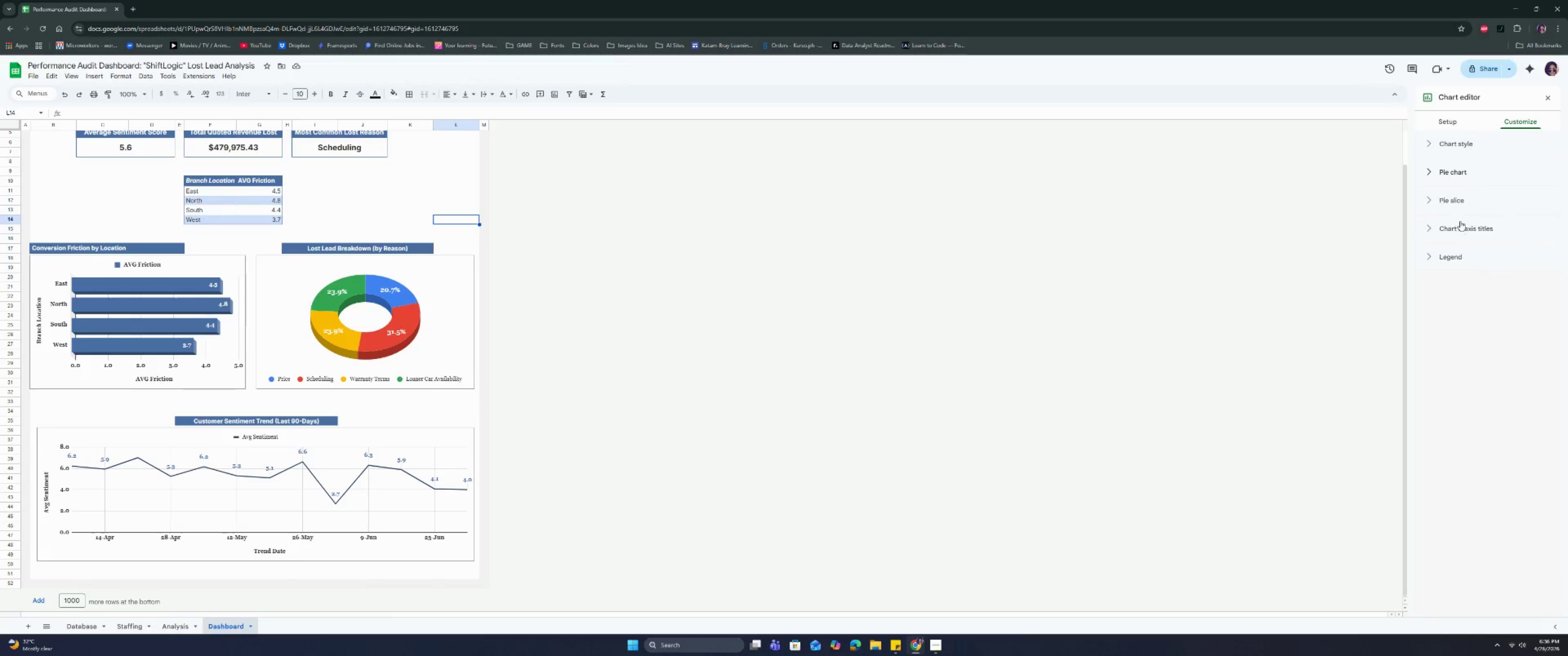 
left_click([1459, 206])
 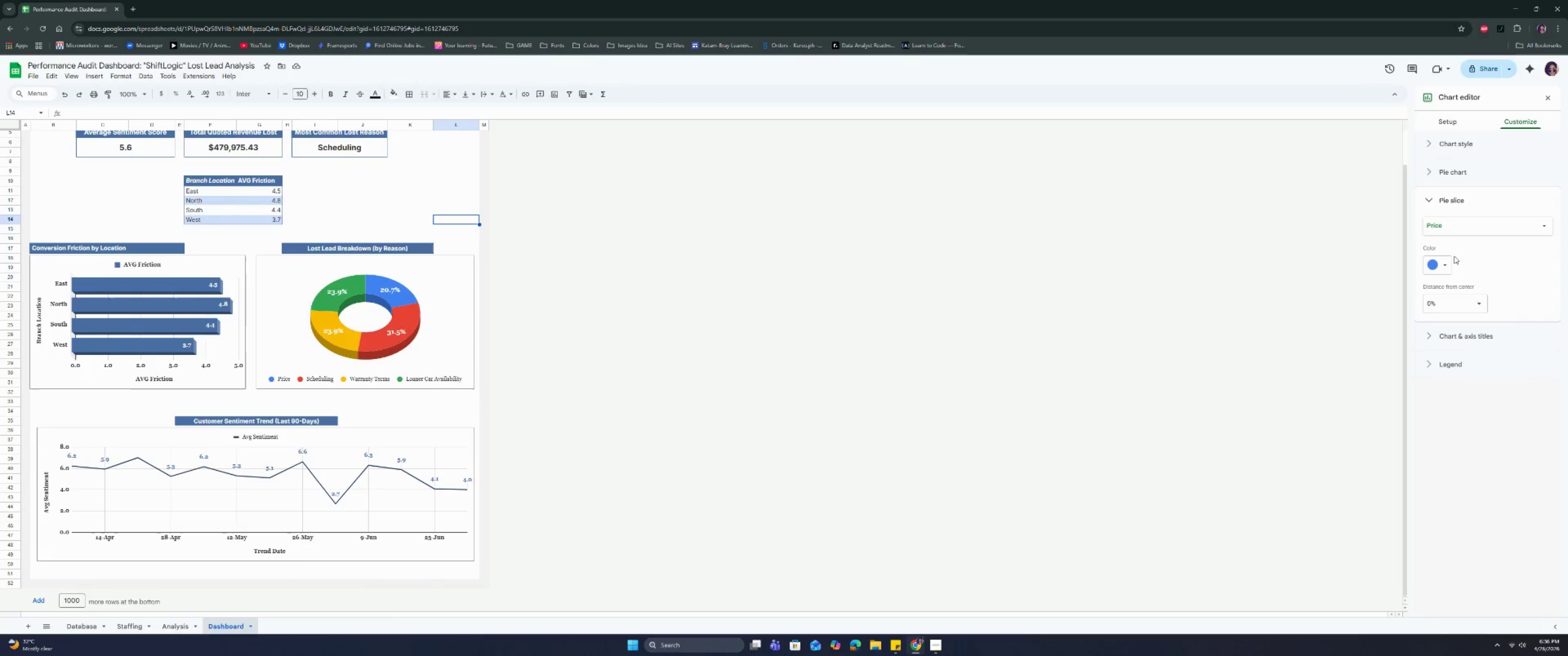 
left_click([1446, 269])
 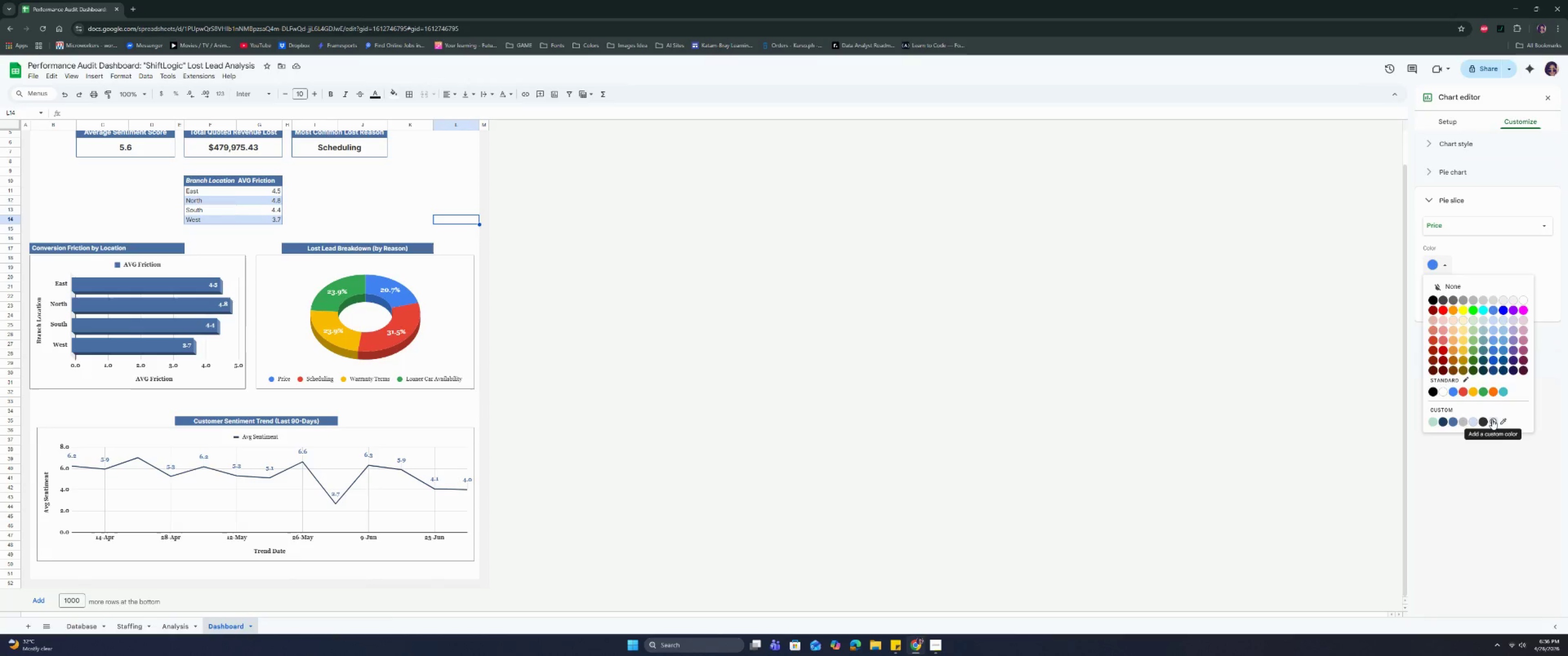 
left_click([1492, 420])
 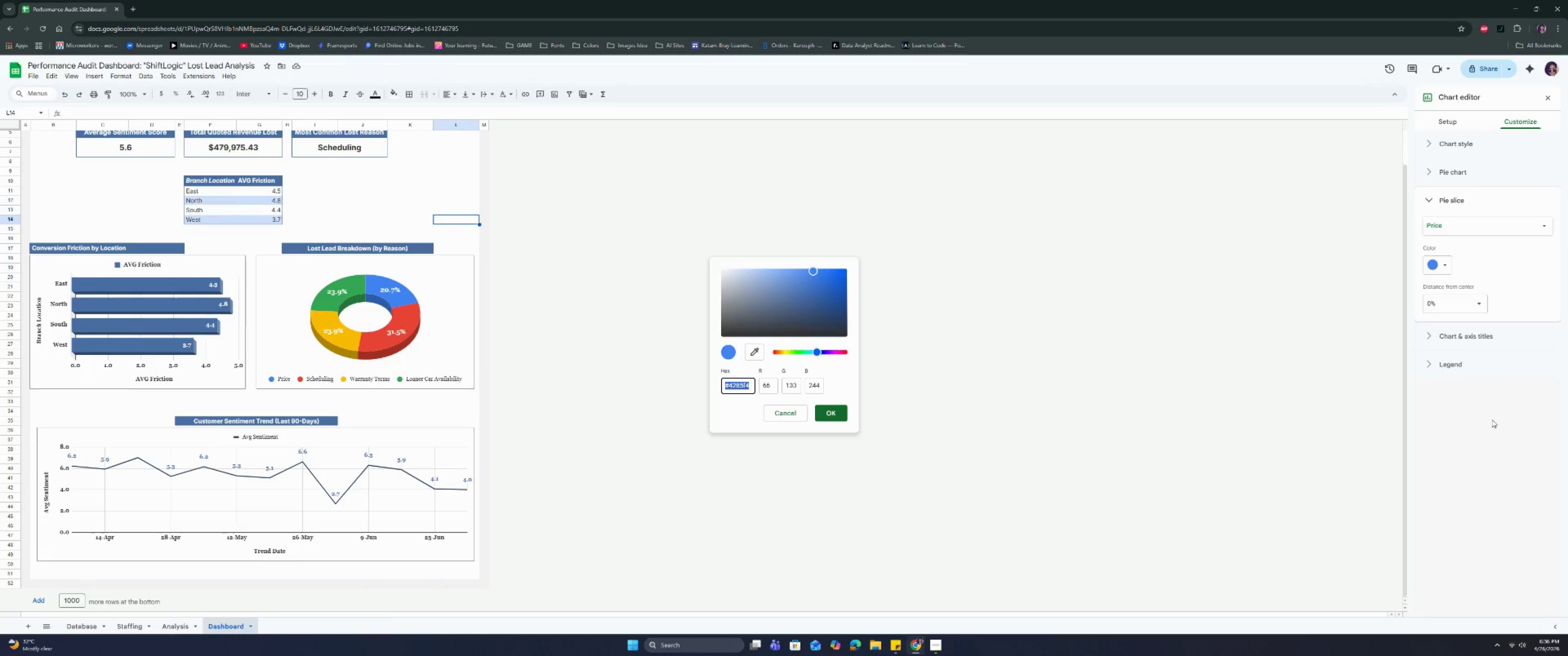 
type(e6)
 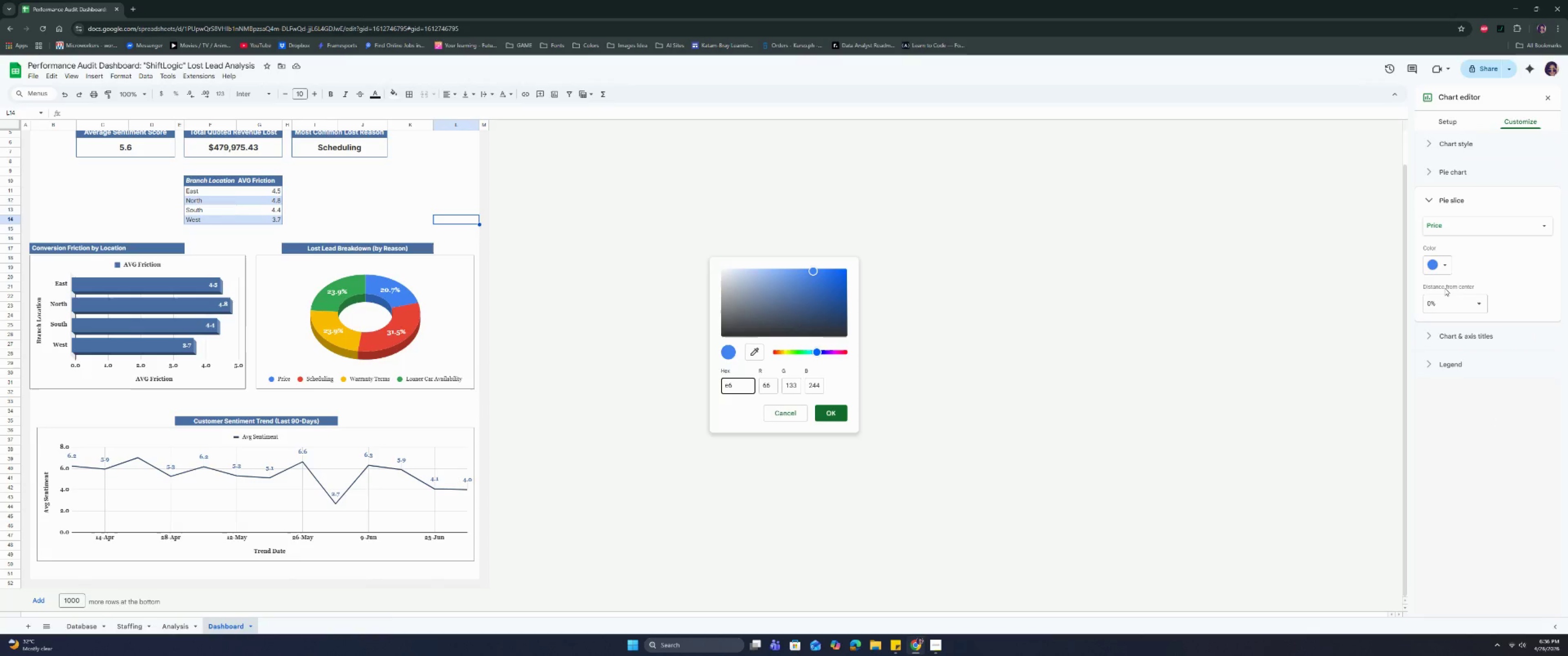 
type(7e22)
 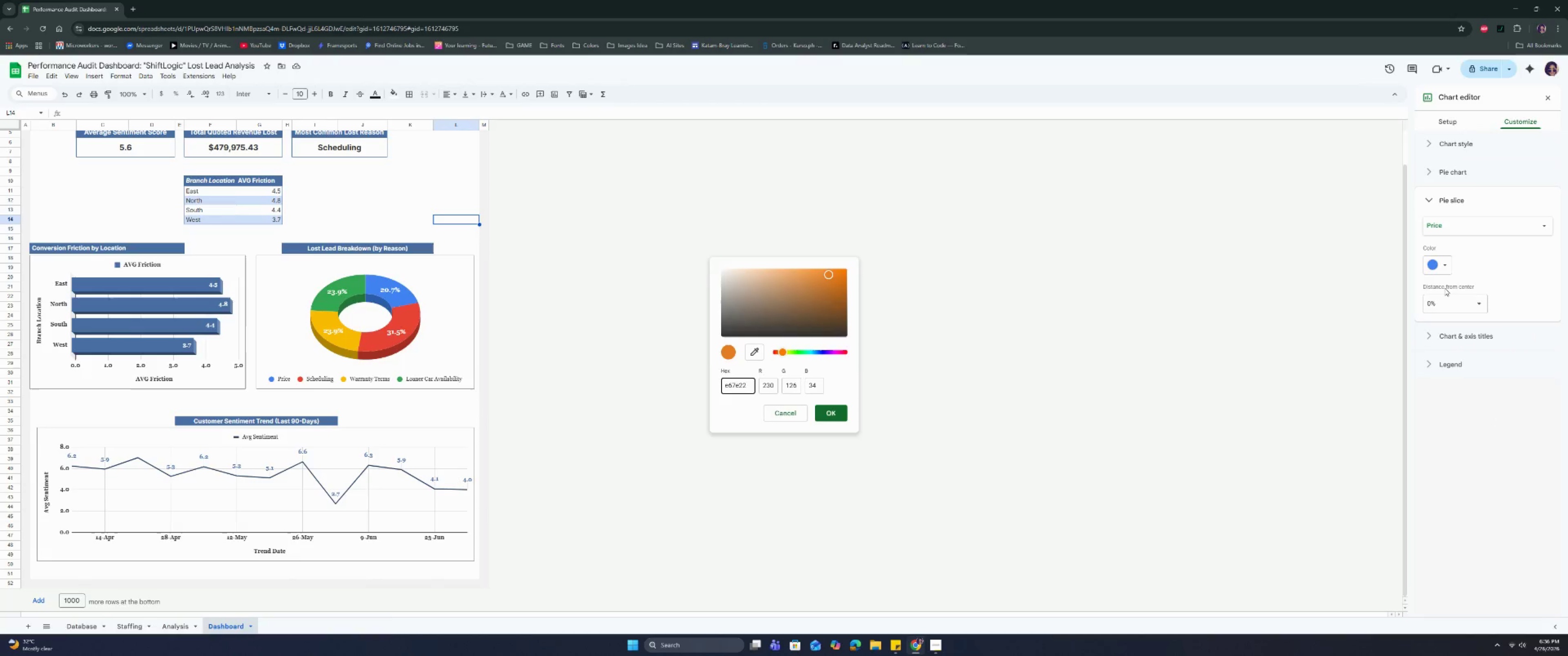 
key(Enter)
 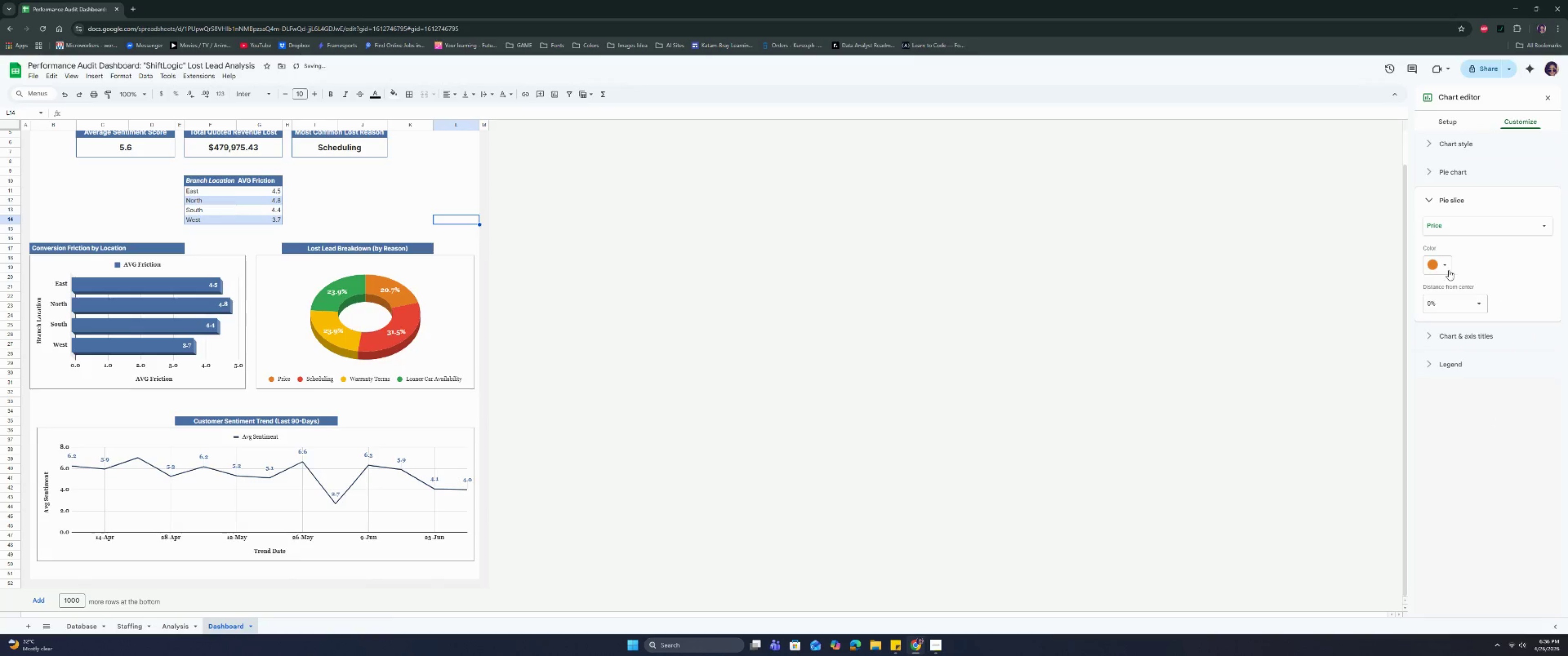 
left_click([1440, 227])
 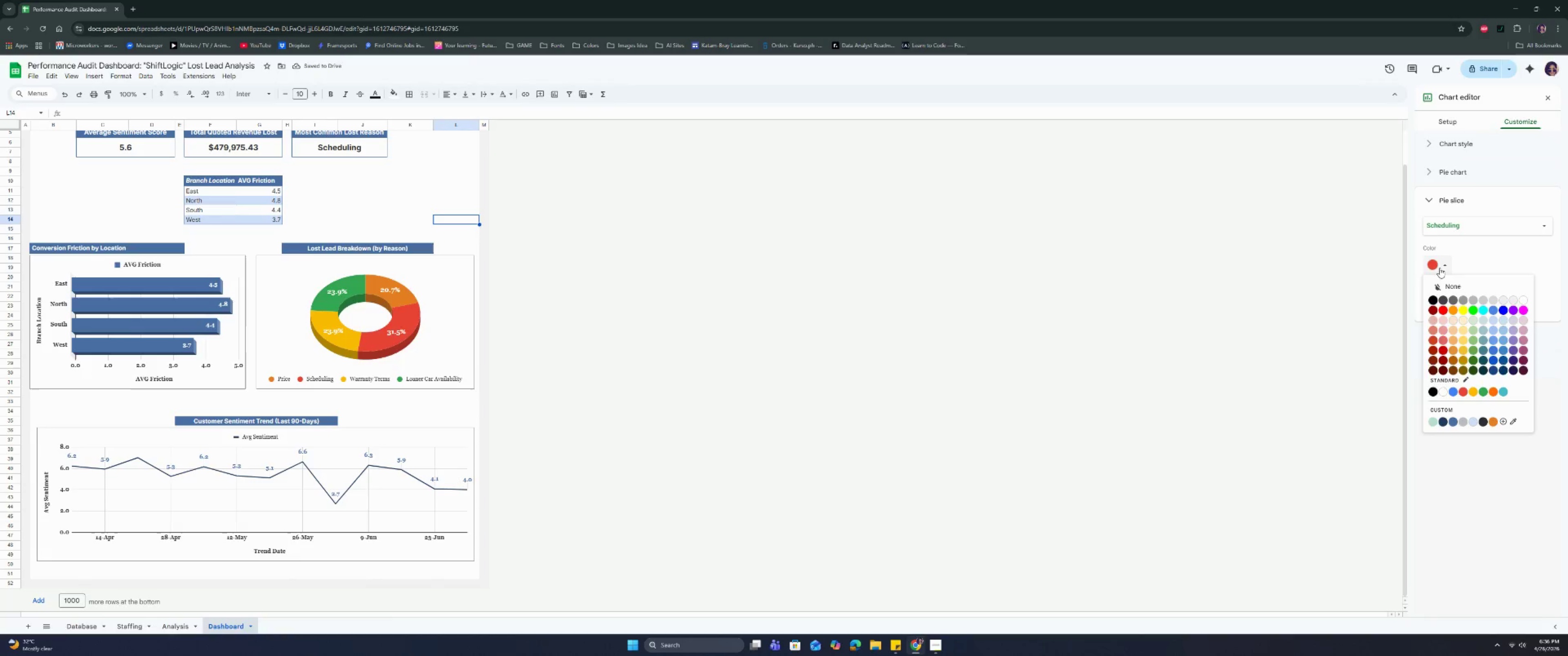 
left_click([1508, 420])
 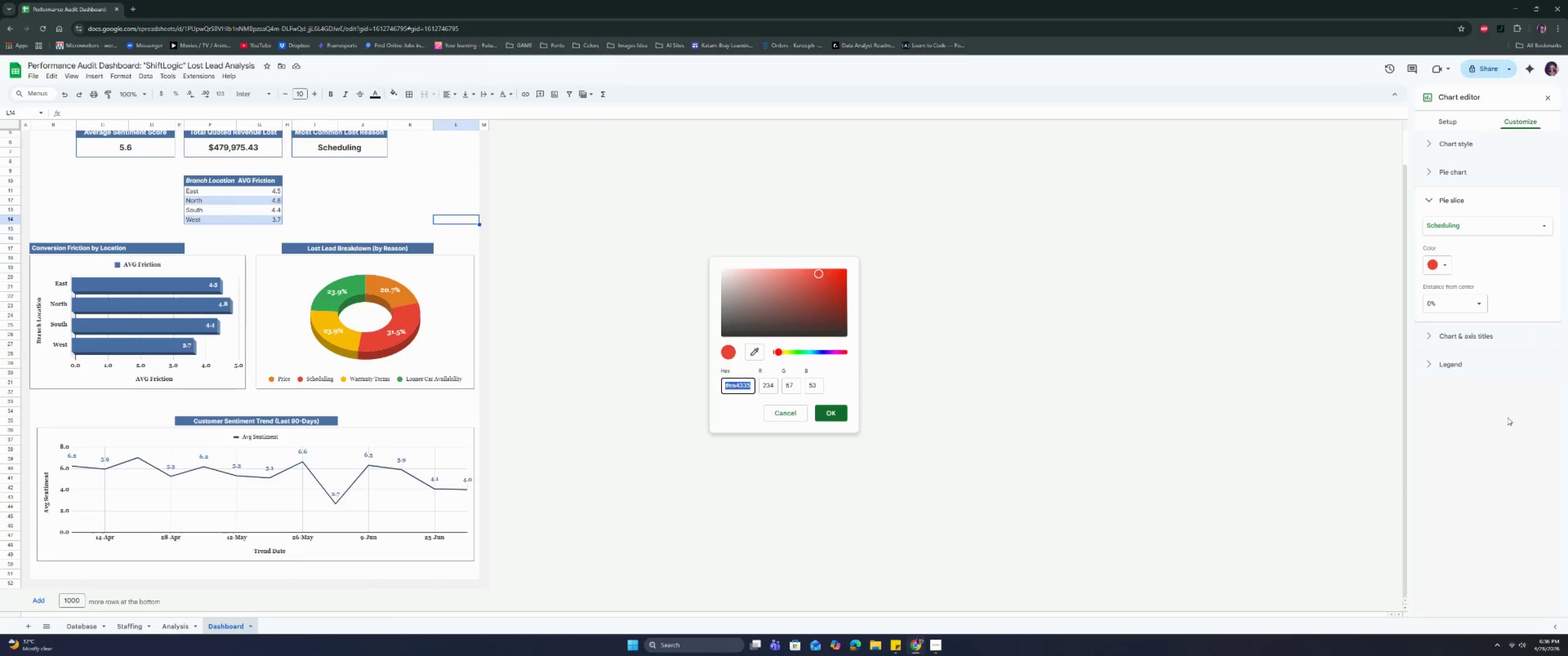 
type(4a6fa5)
 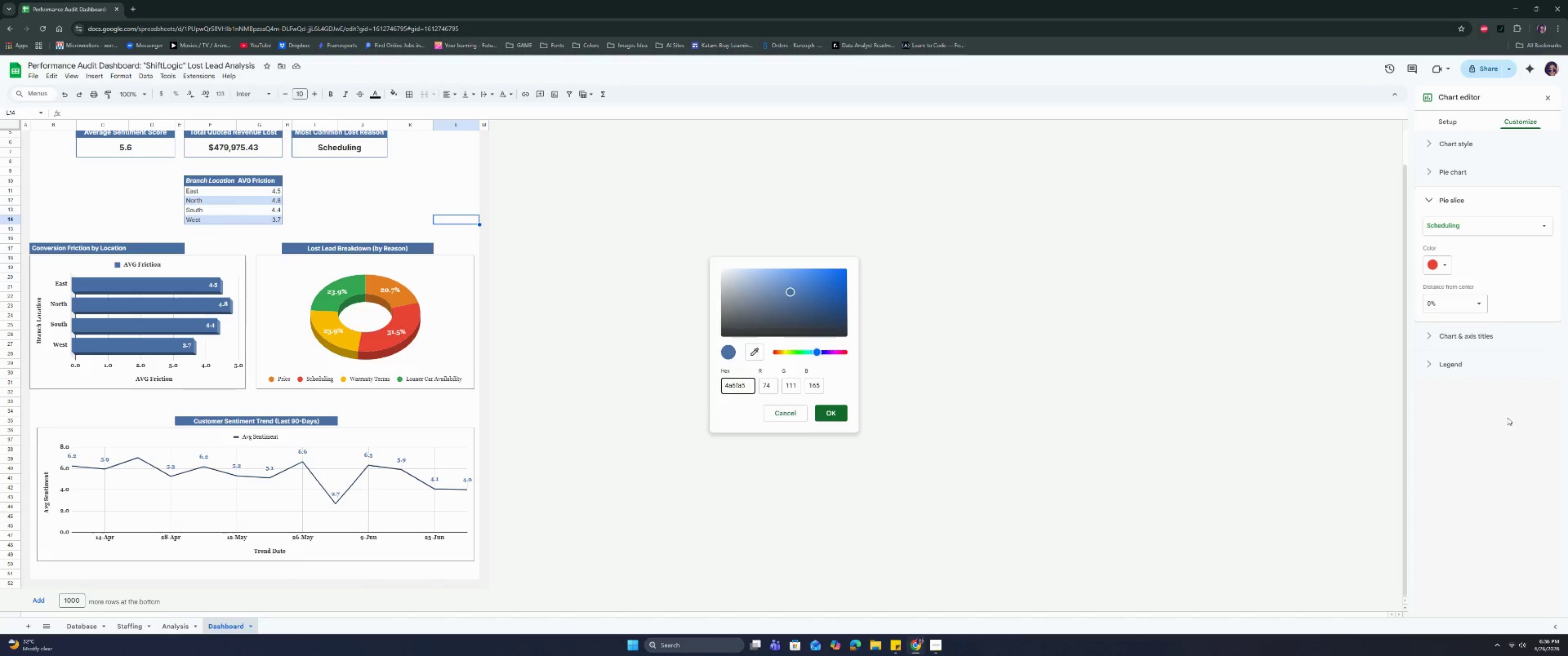 
key(Enter)
 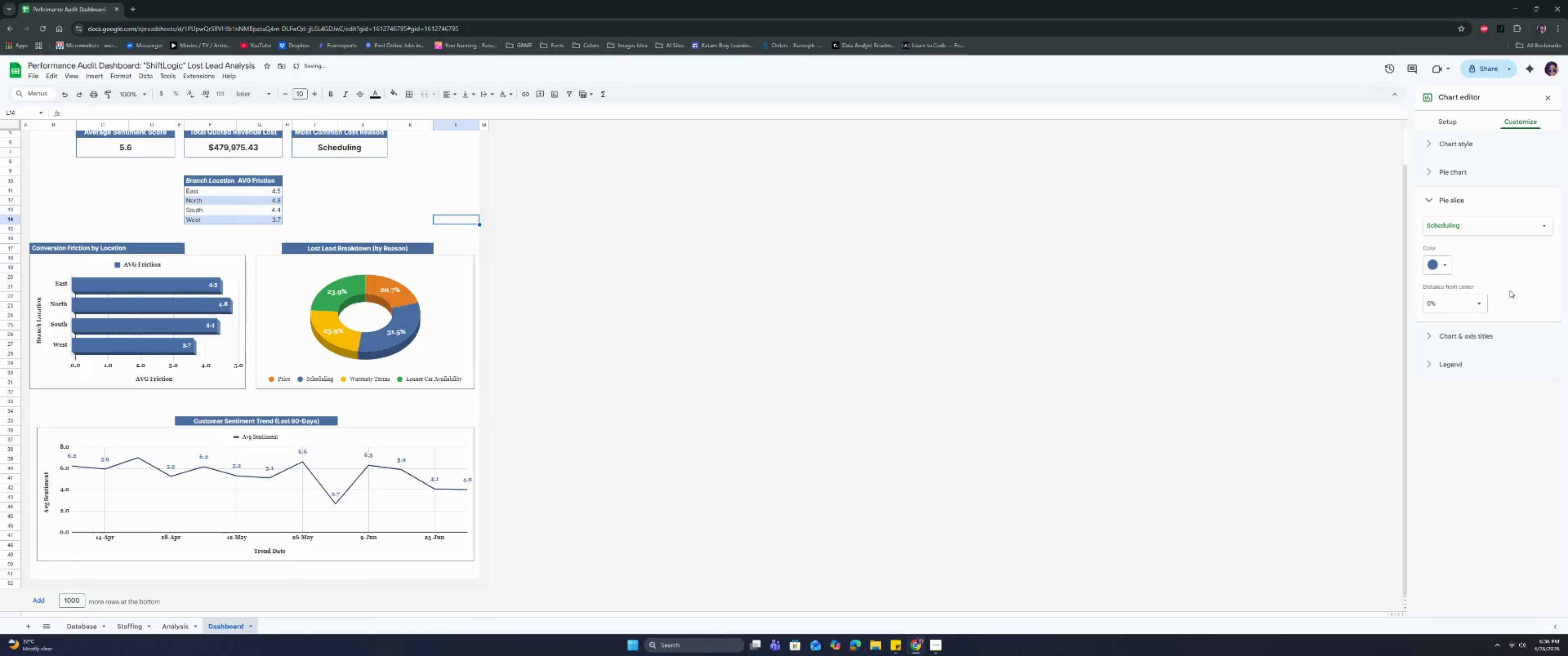 
left_click([1462, 225])
 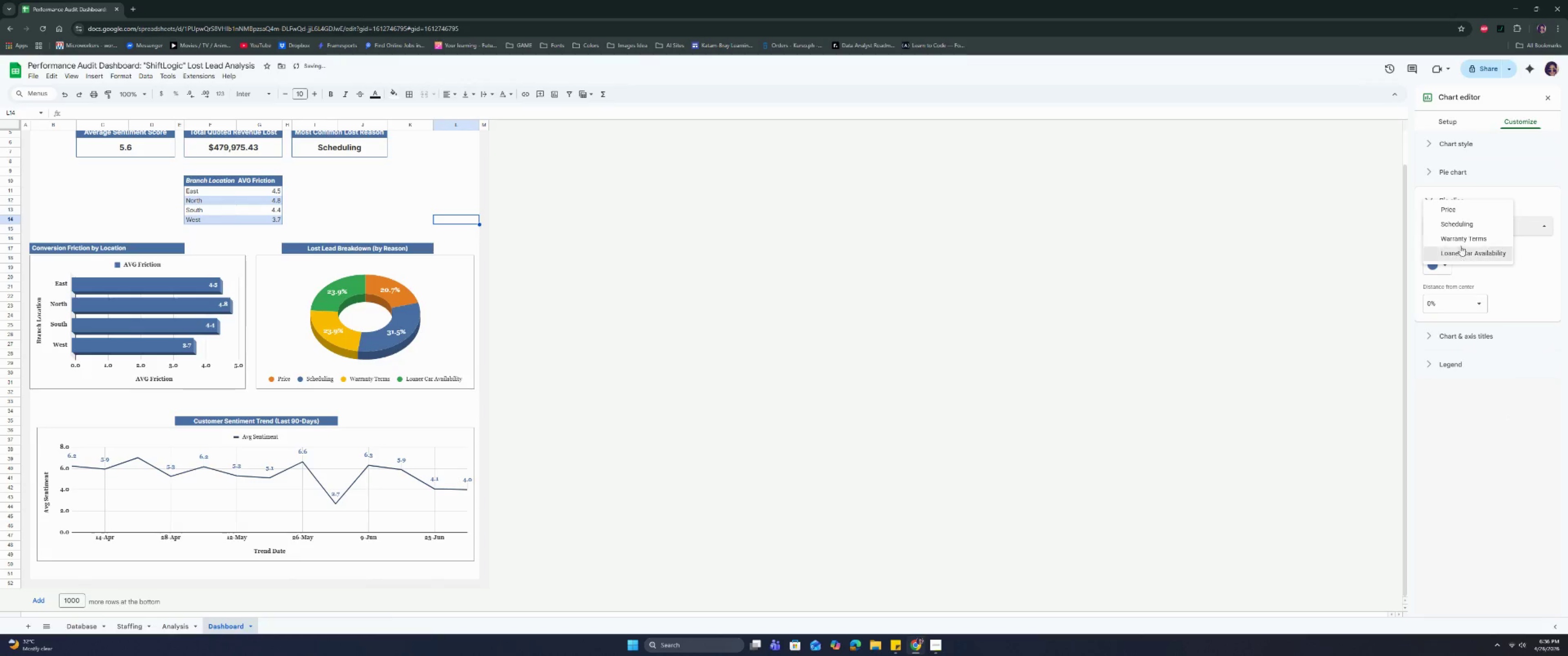 
left_click([1460, 243])
 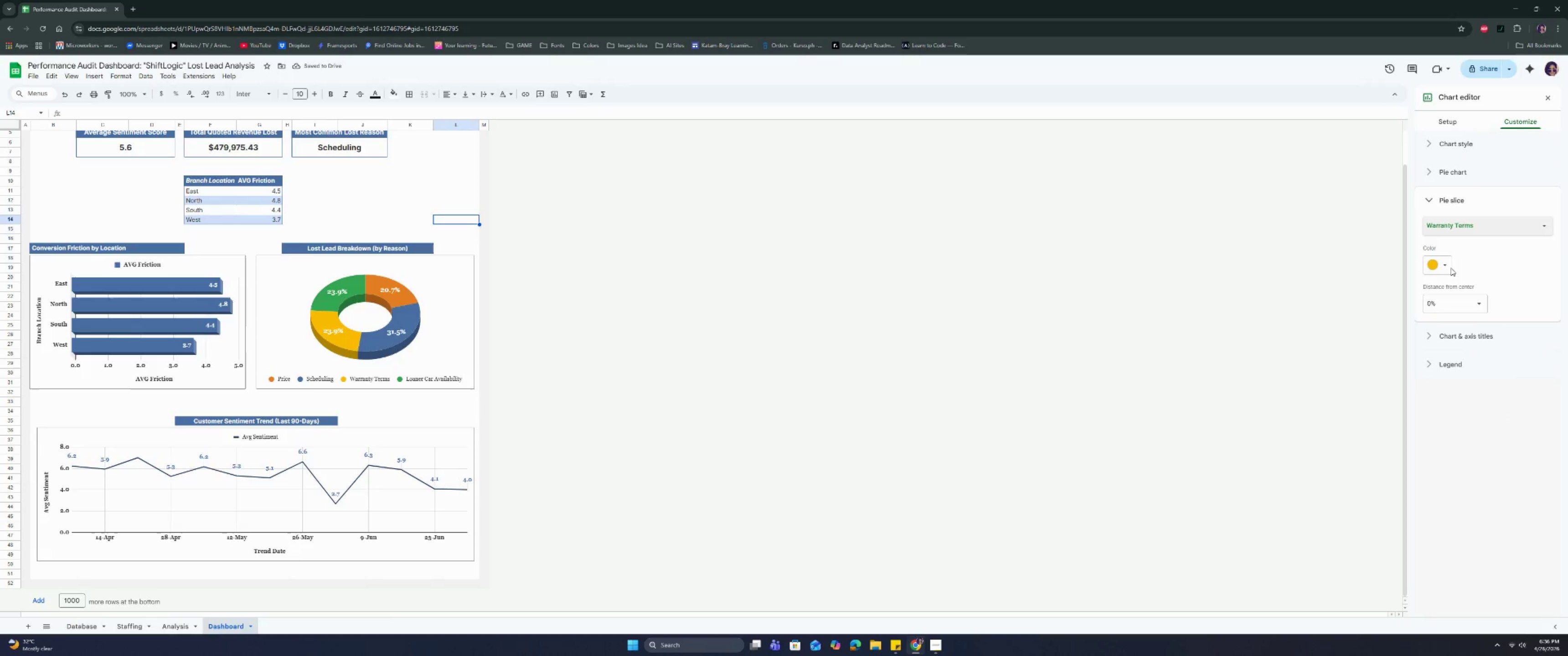 
left_click([1448, 266])
 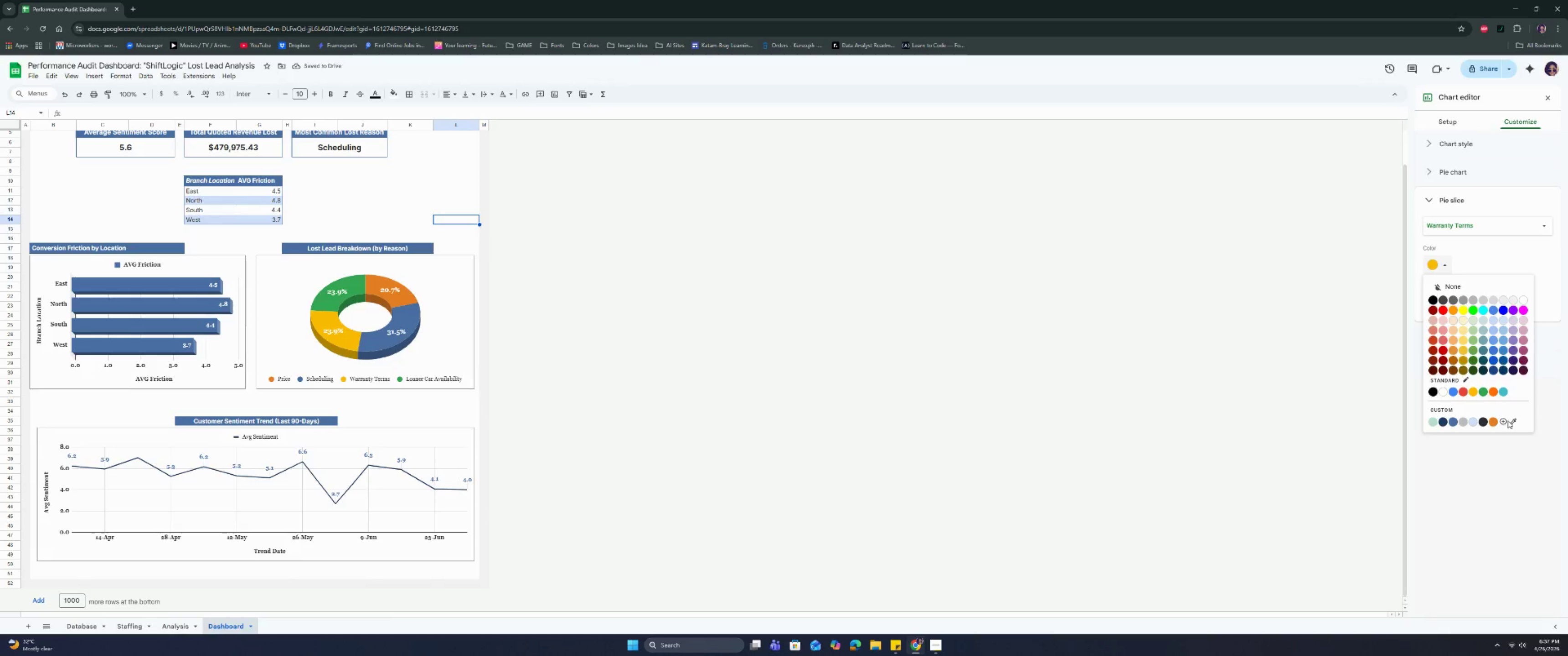 
left_click([1505, 421])
 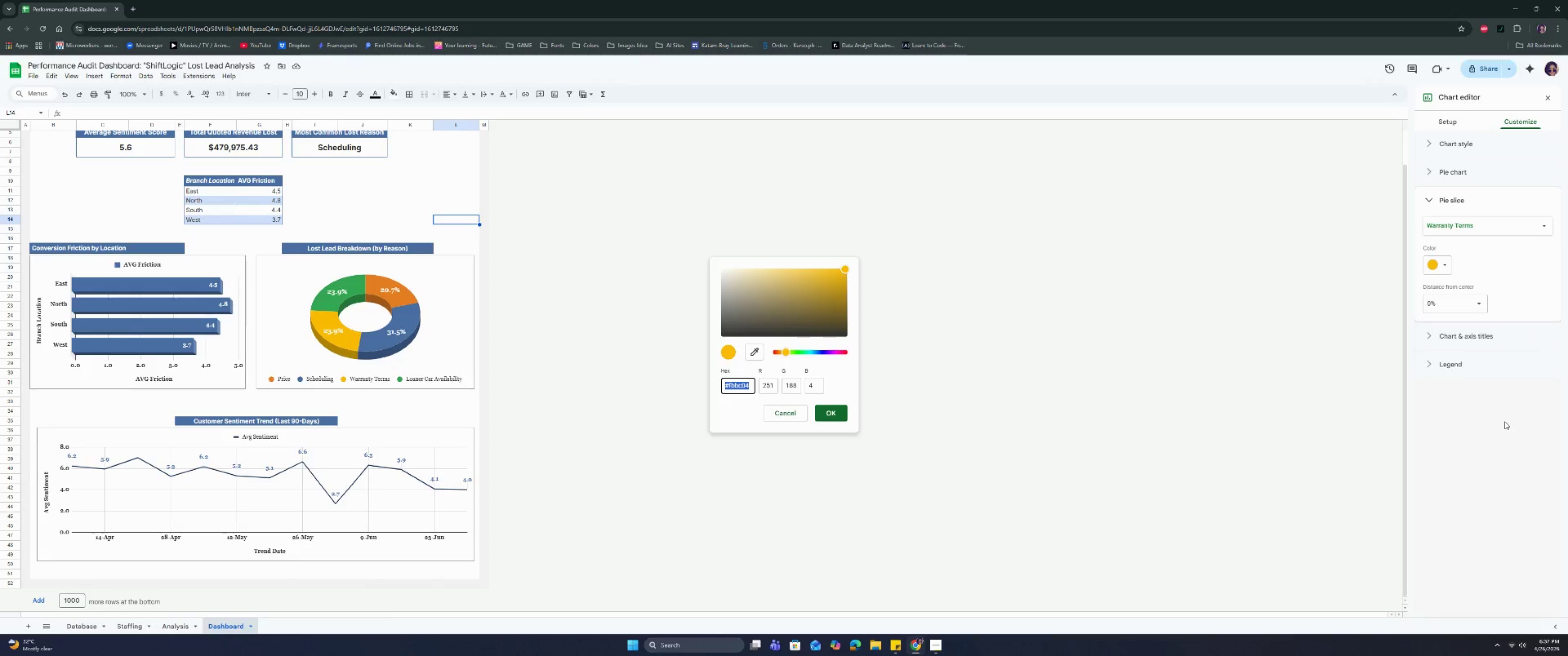 
type(7f8c8d)
 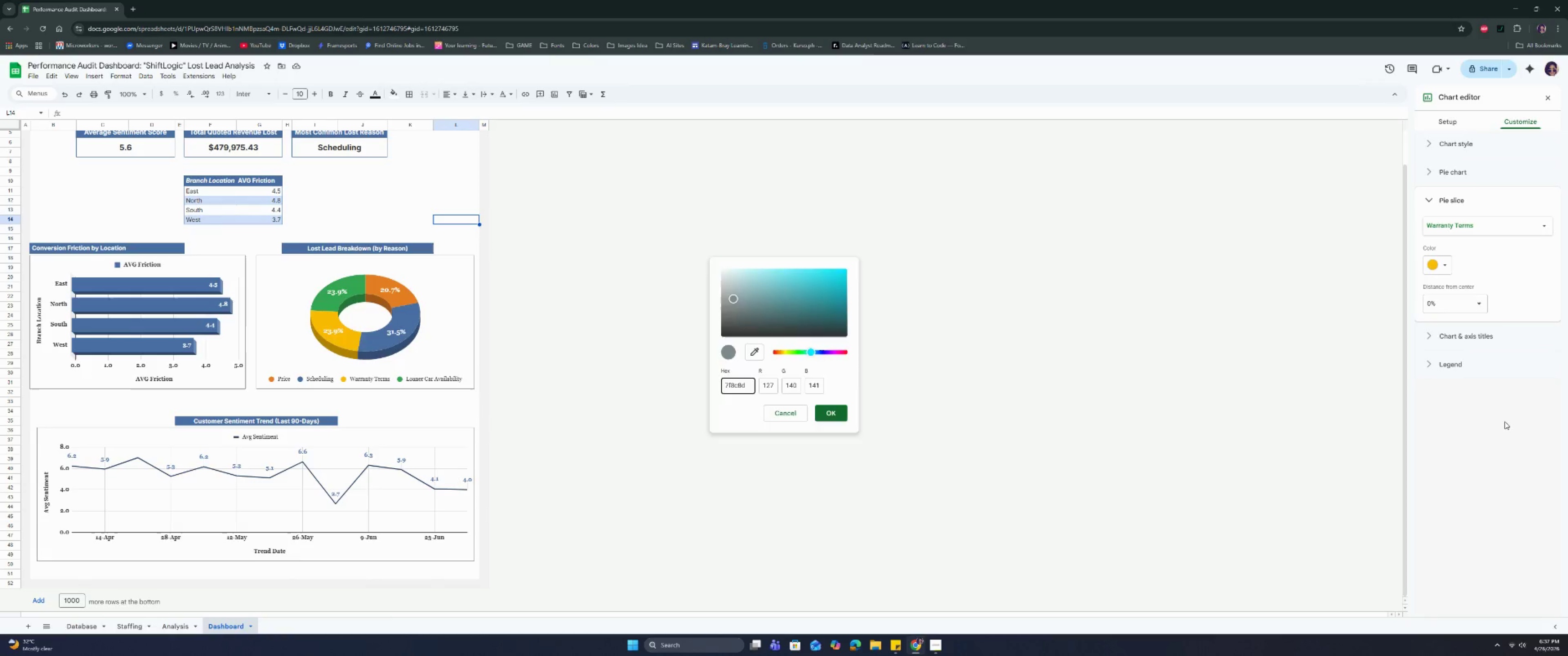 
key(Enter)
 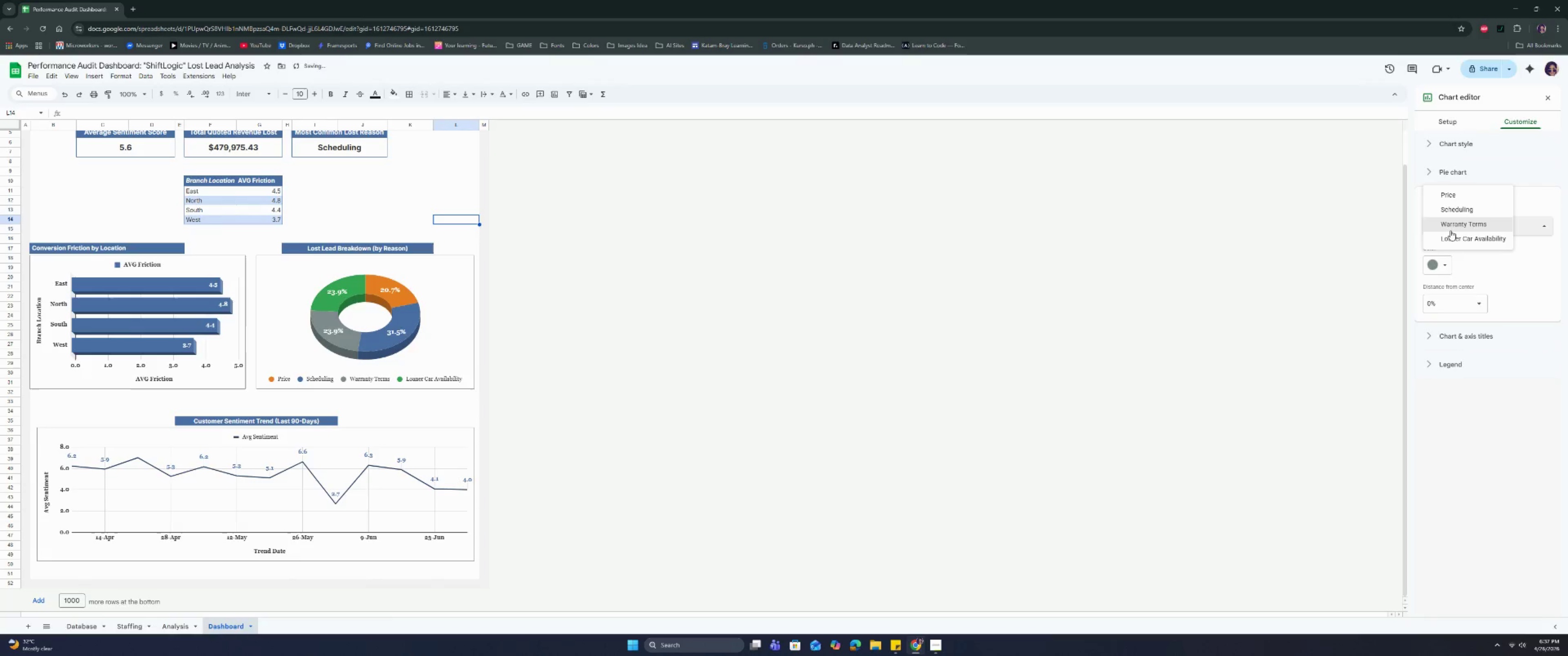 
left_click([1462, 245])
 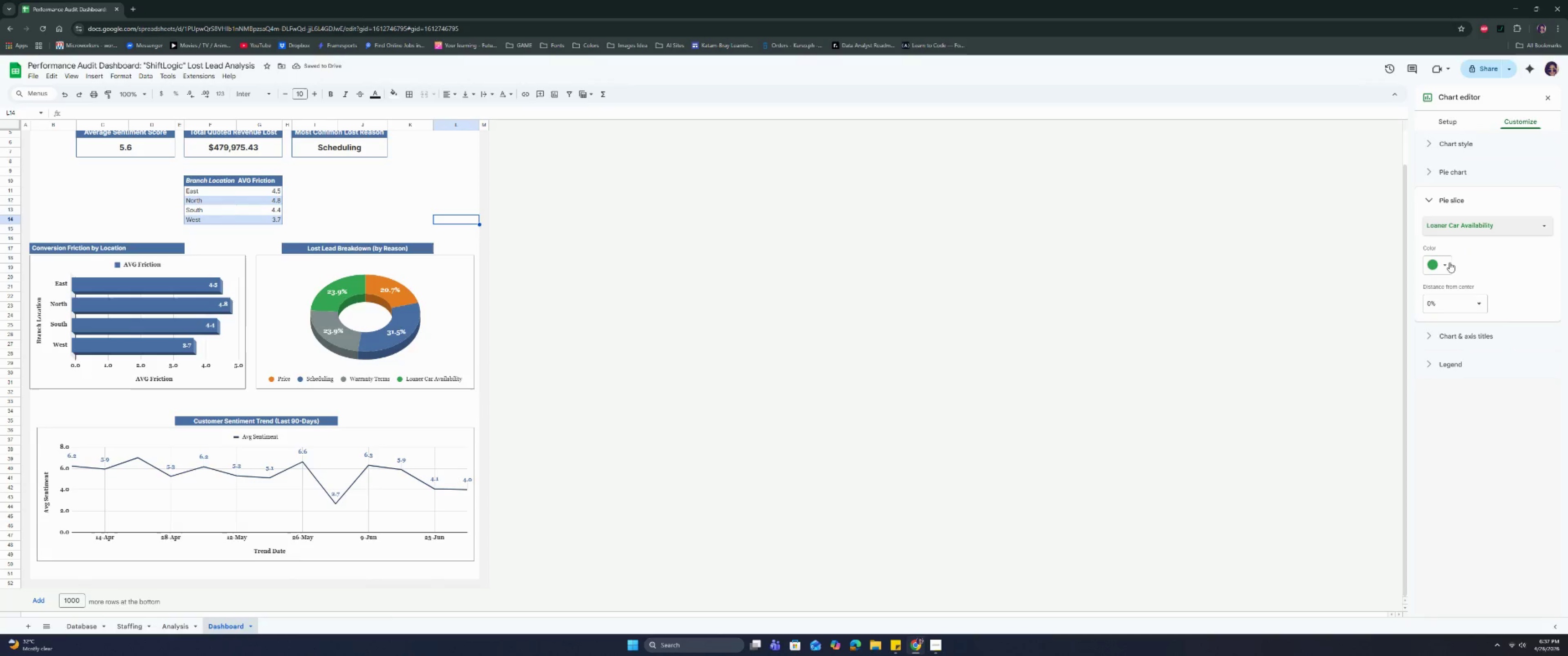 
left_click([1449, 262])
 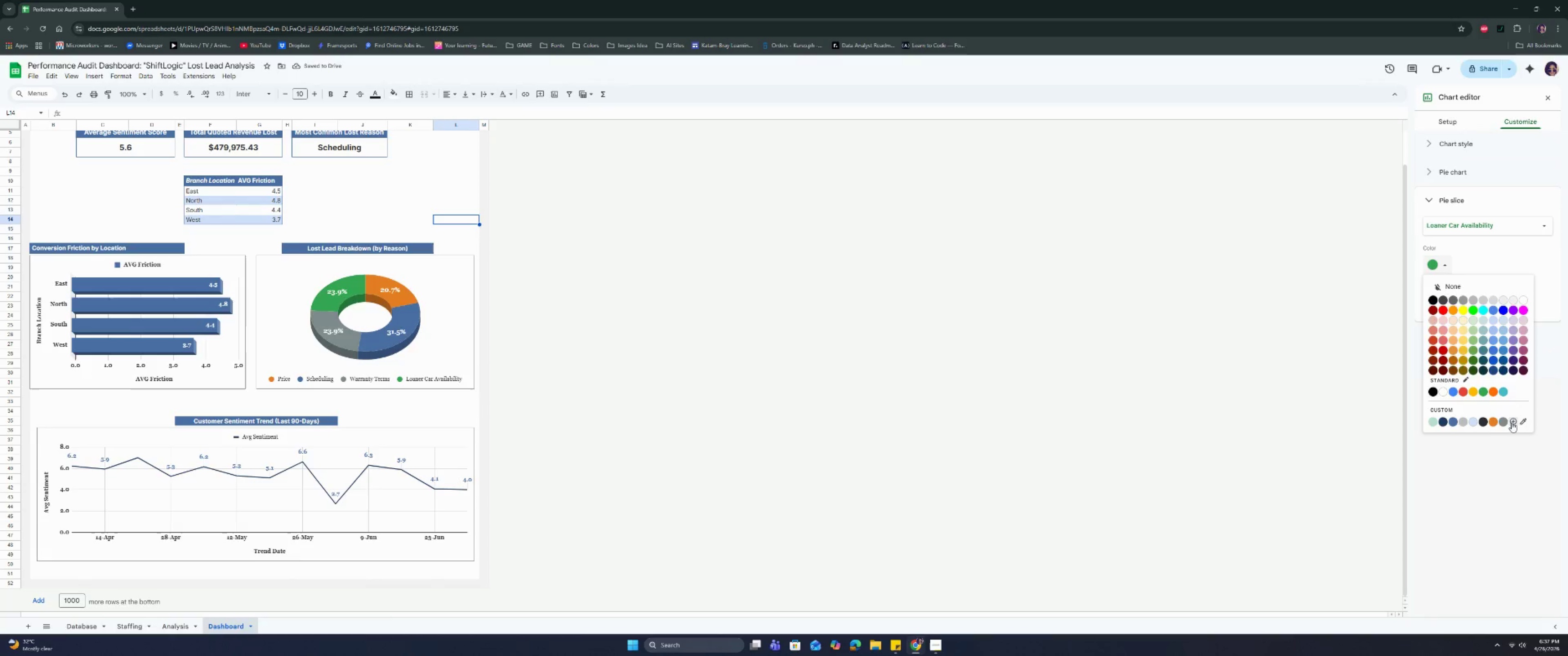 
left_click([1513, 422])
 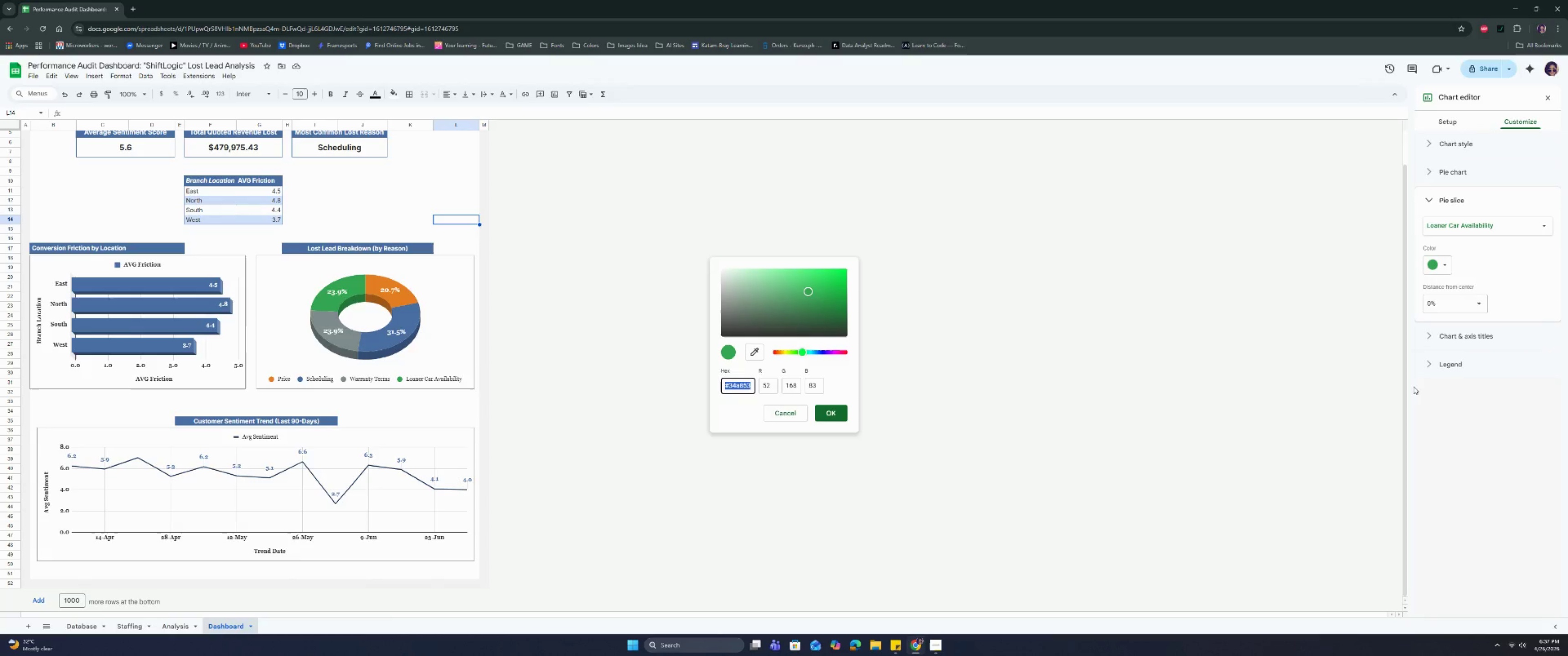 
type(95a5a6)
 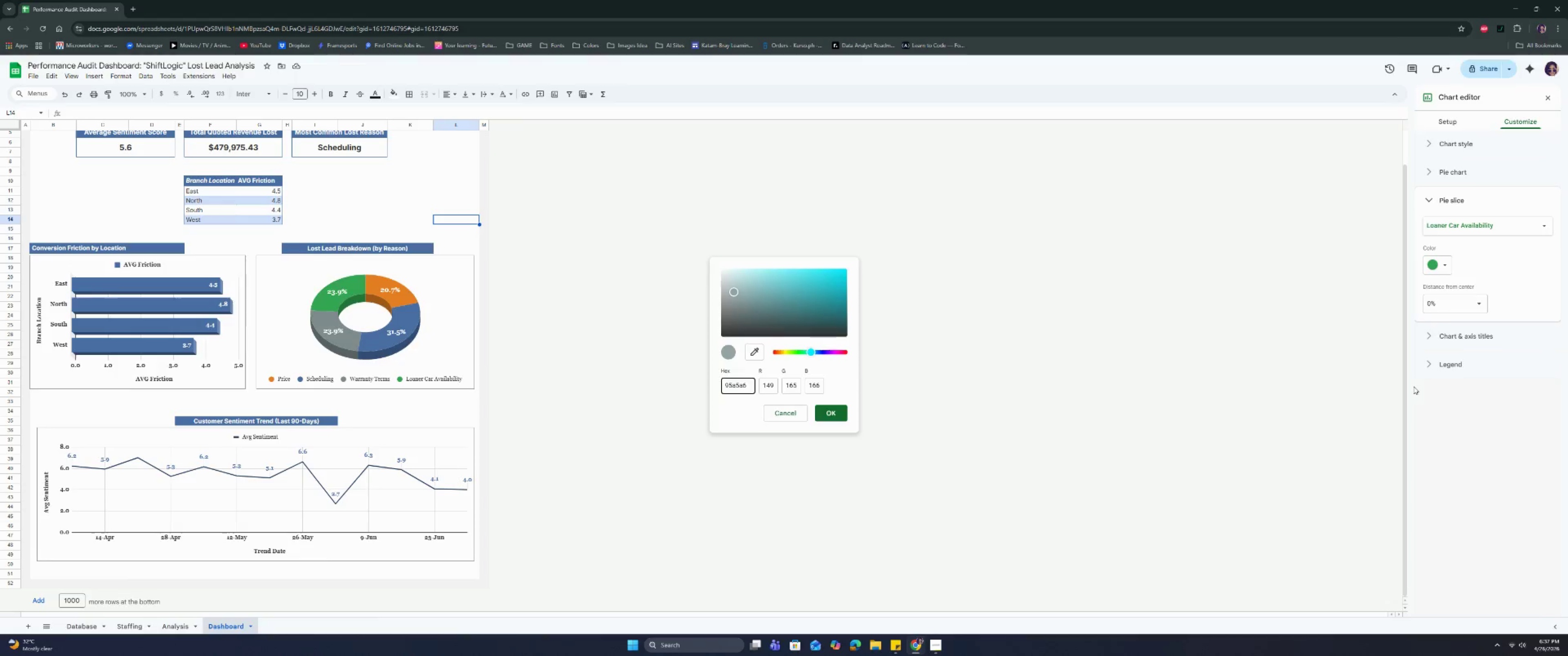 
key(Enter)
 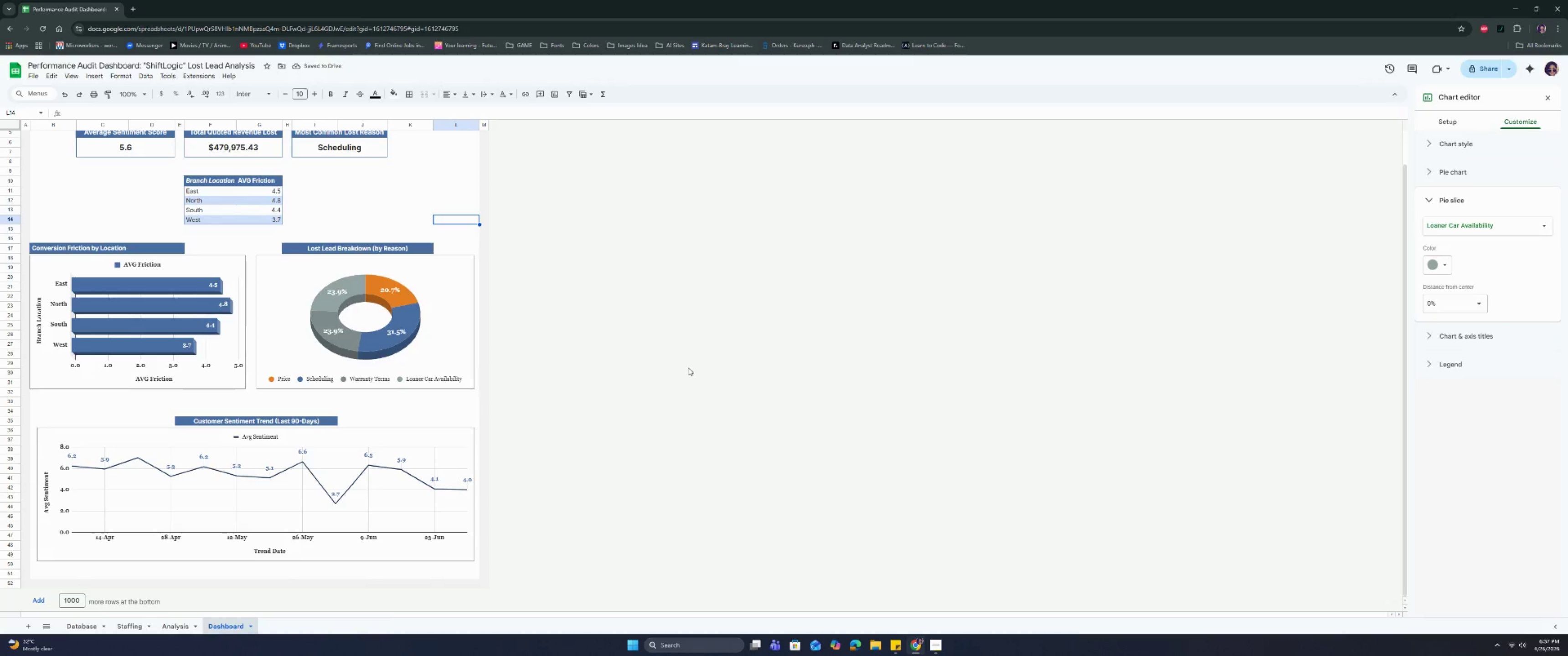 
left_click([1449, 266])
 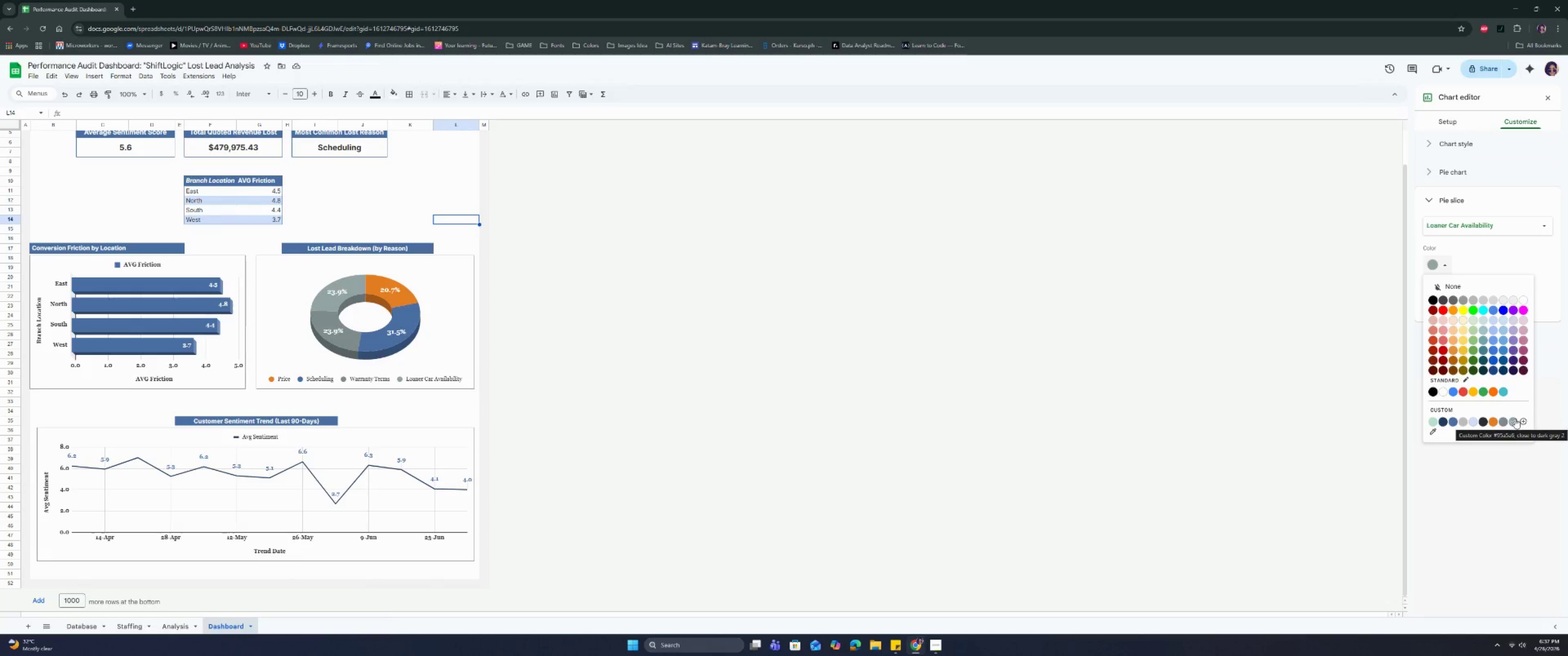 
wait(7.41)
 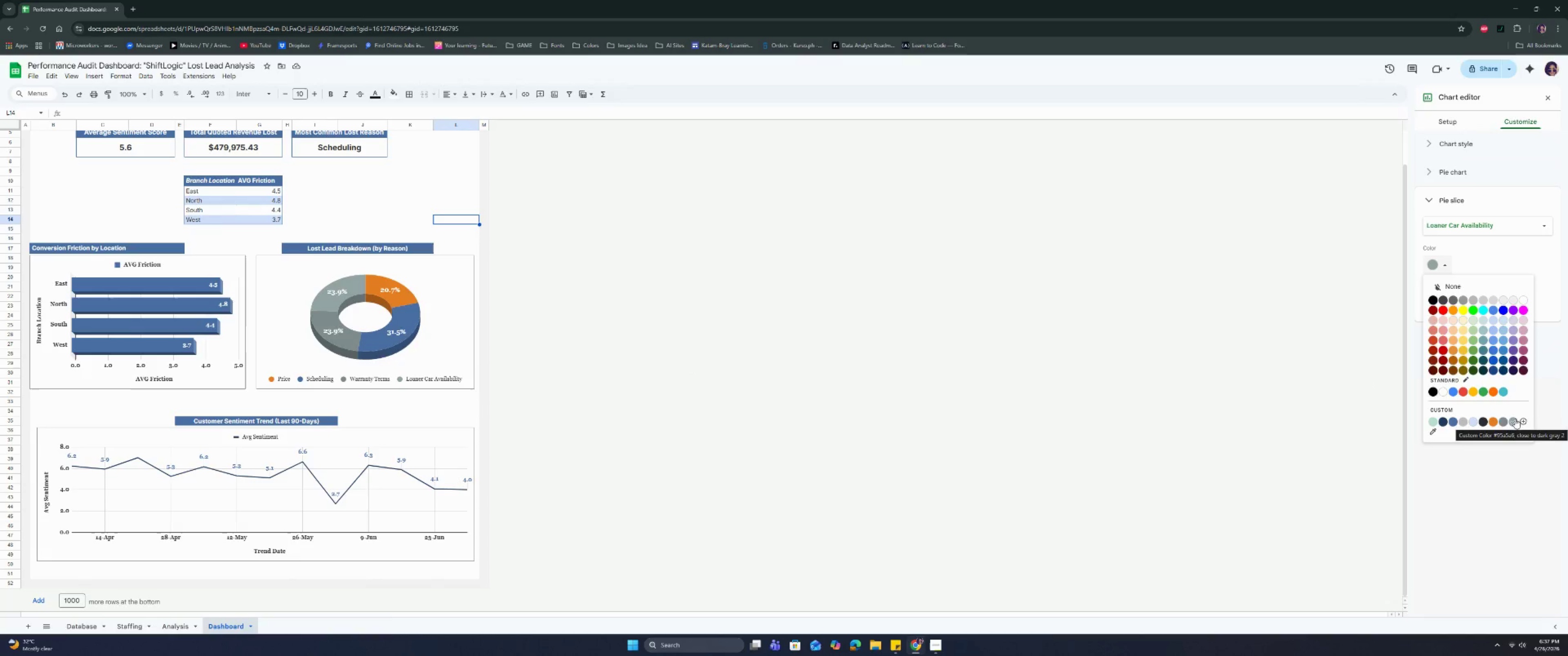 
mouse_move([1499, 428])
 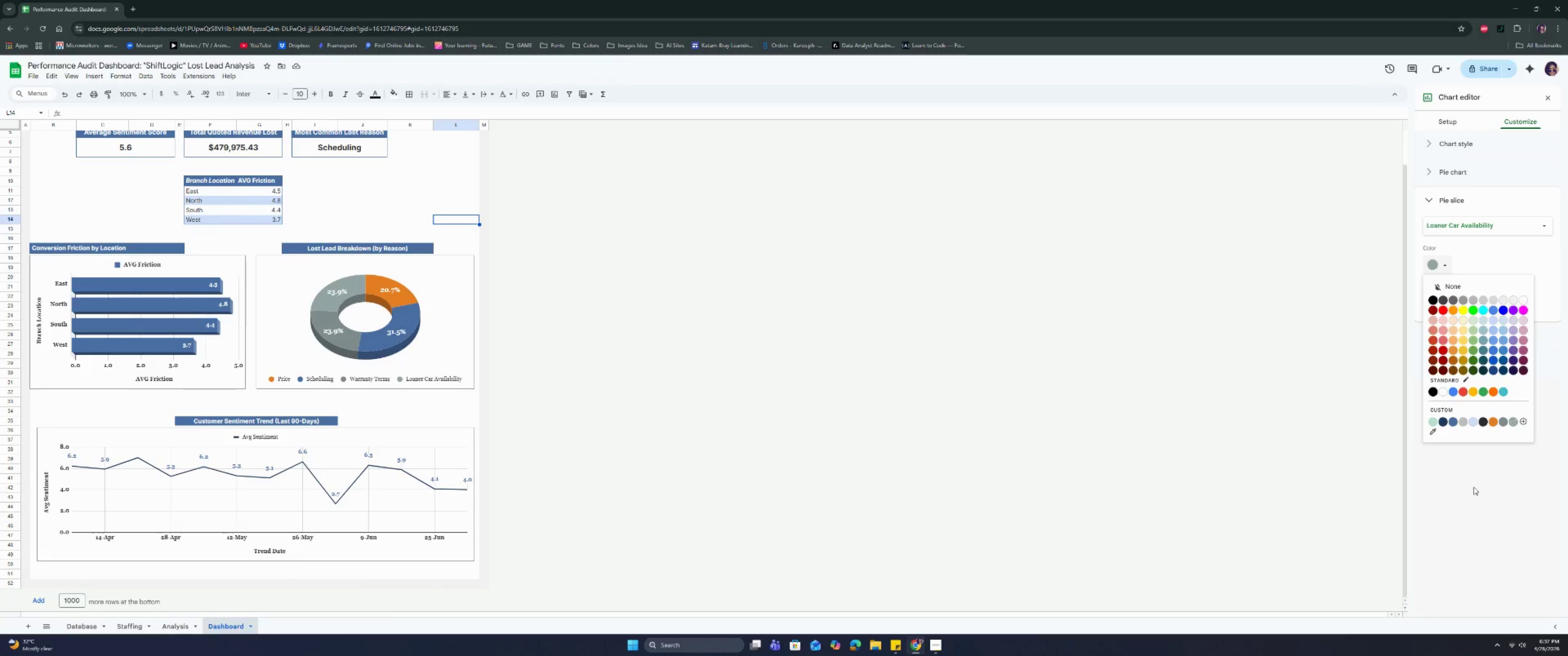 
left_click([1474, 487])
 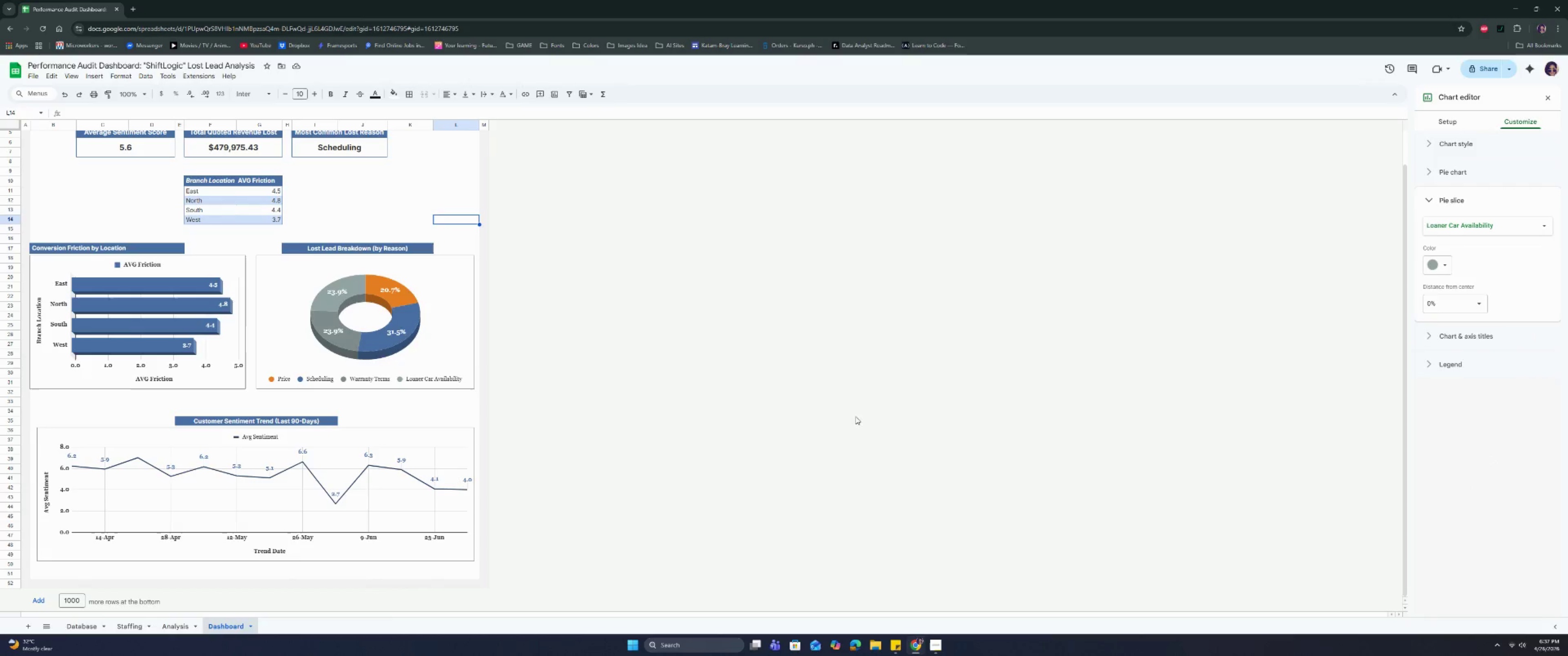 
left_click([846, 405])
 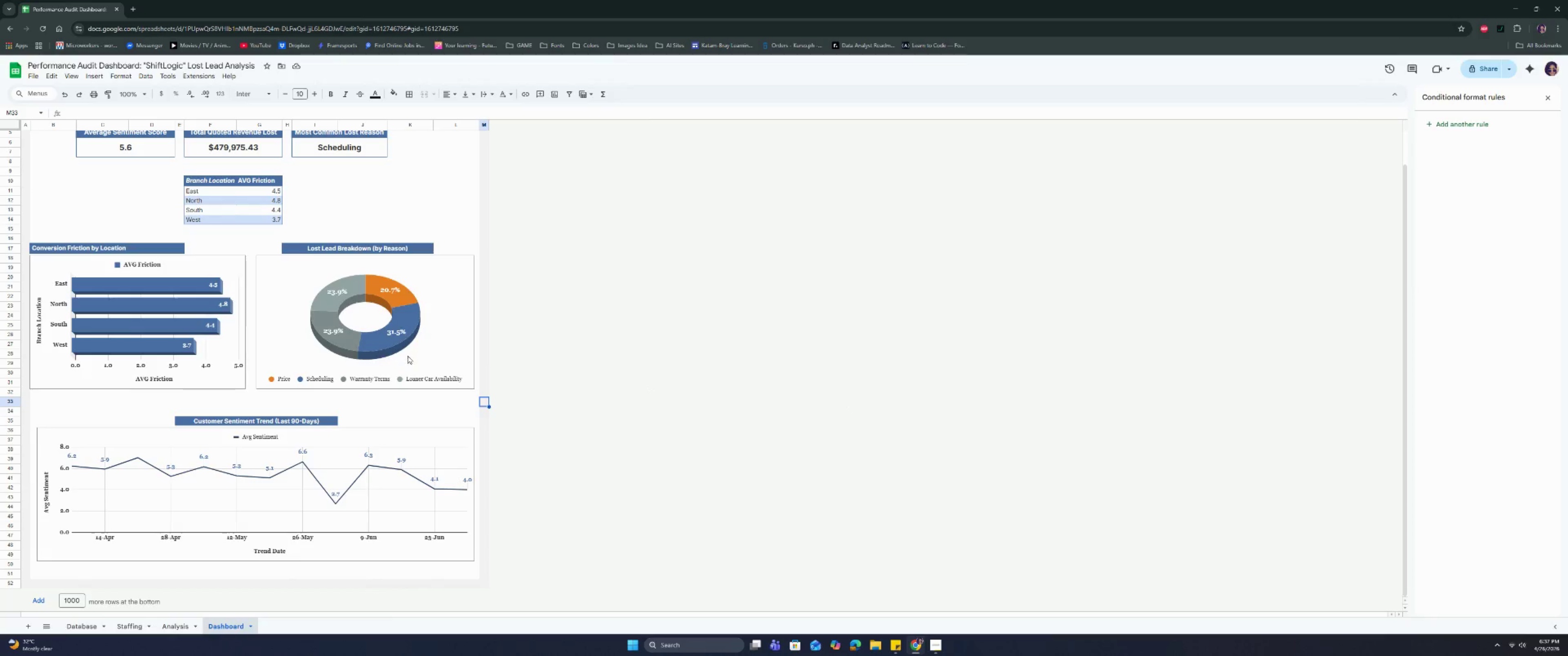 
scroll: coordinate [407, 354], scroll_direction: up, amount: 2.0
 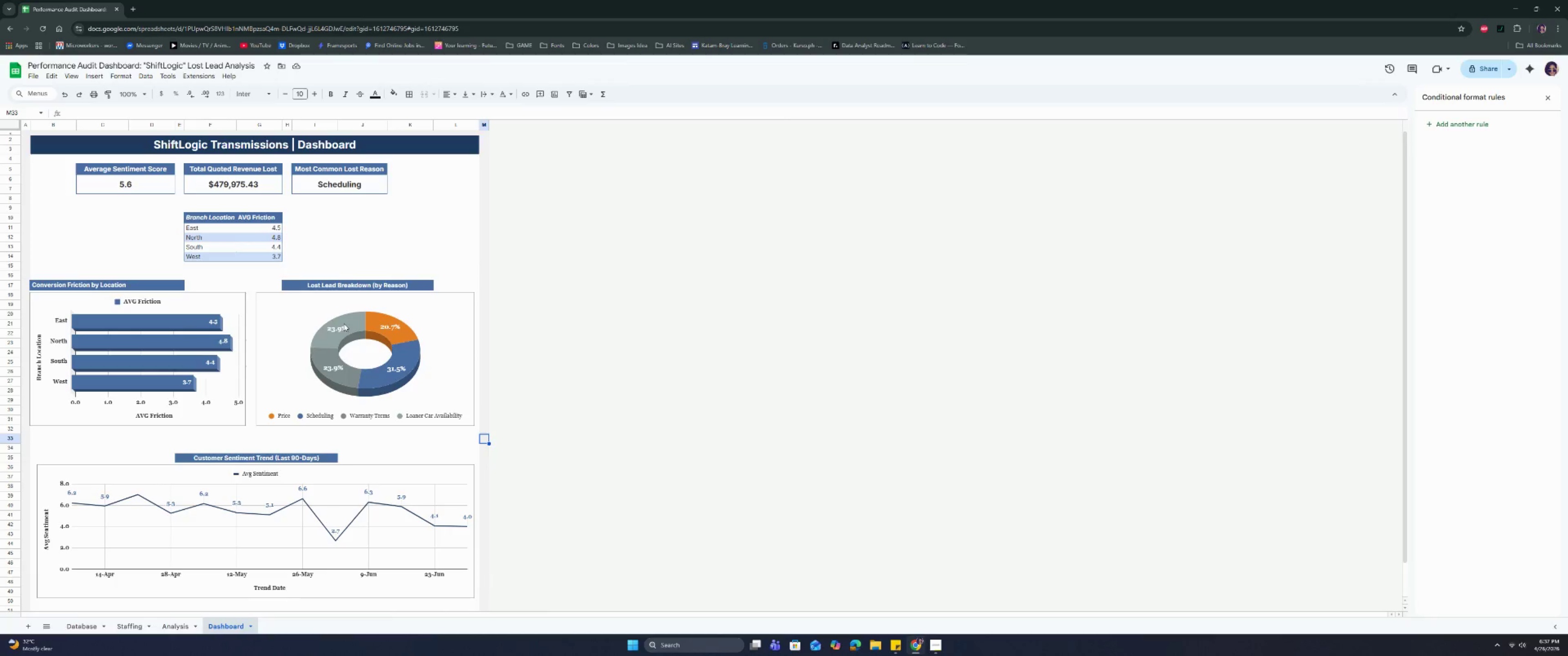 
double_click([344, 323])
 